 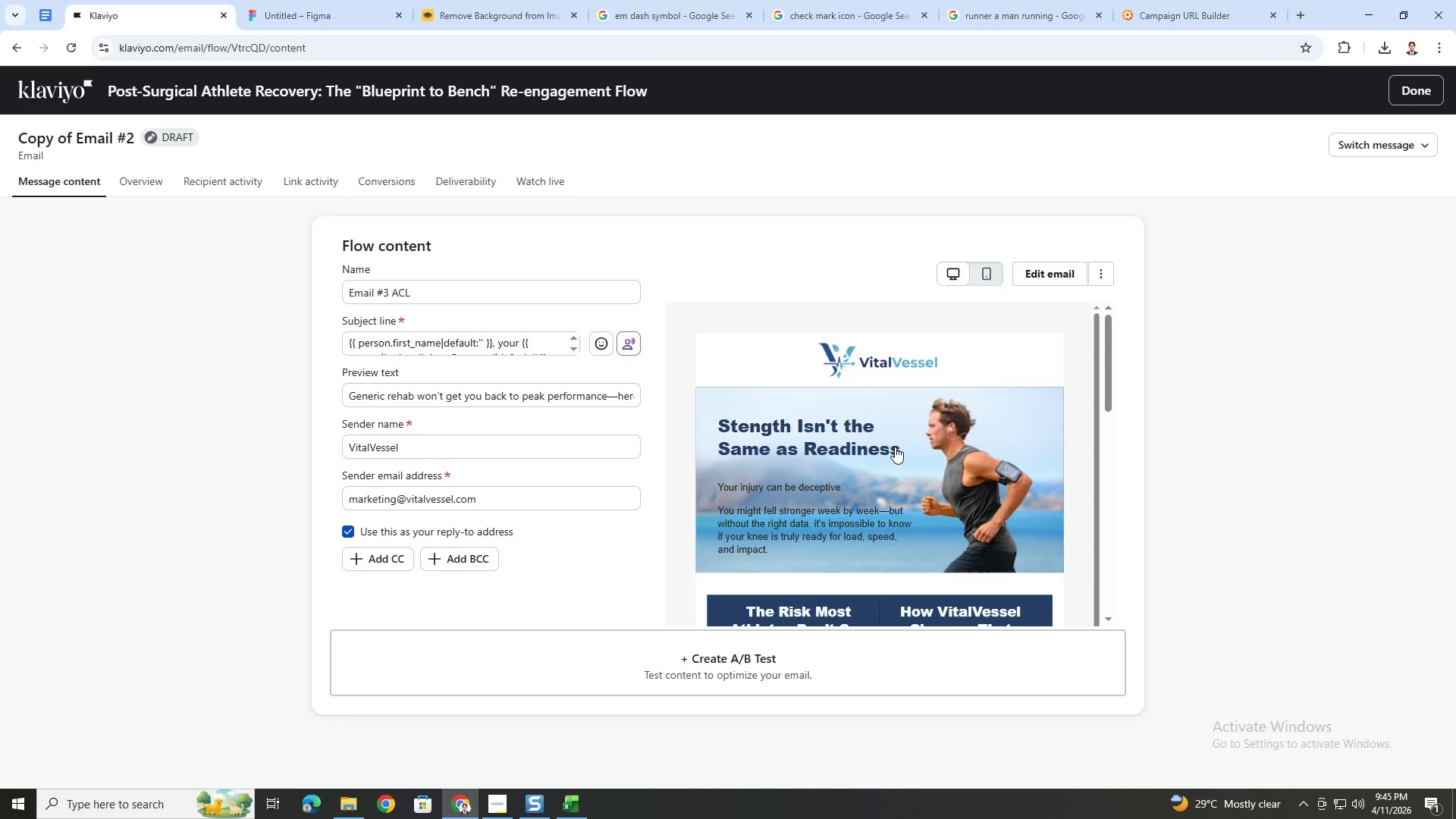 
scroll: coordinate [921, 553], scroll_direction: down, amount: 5.0
 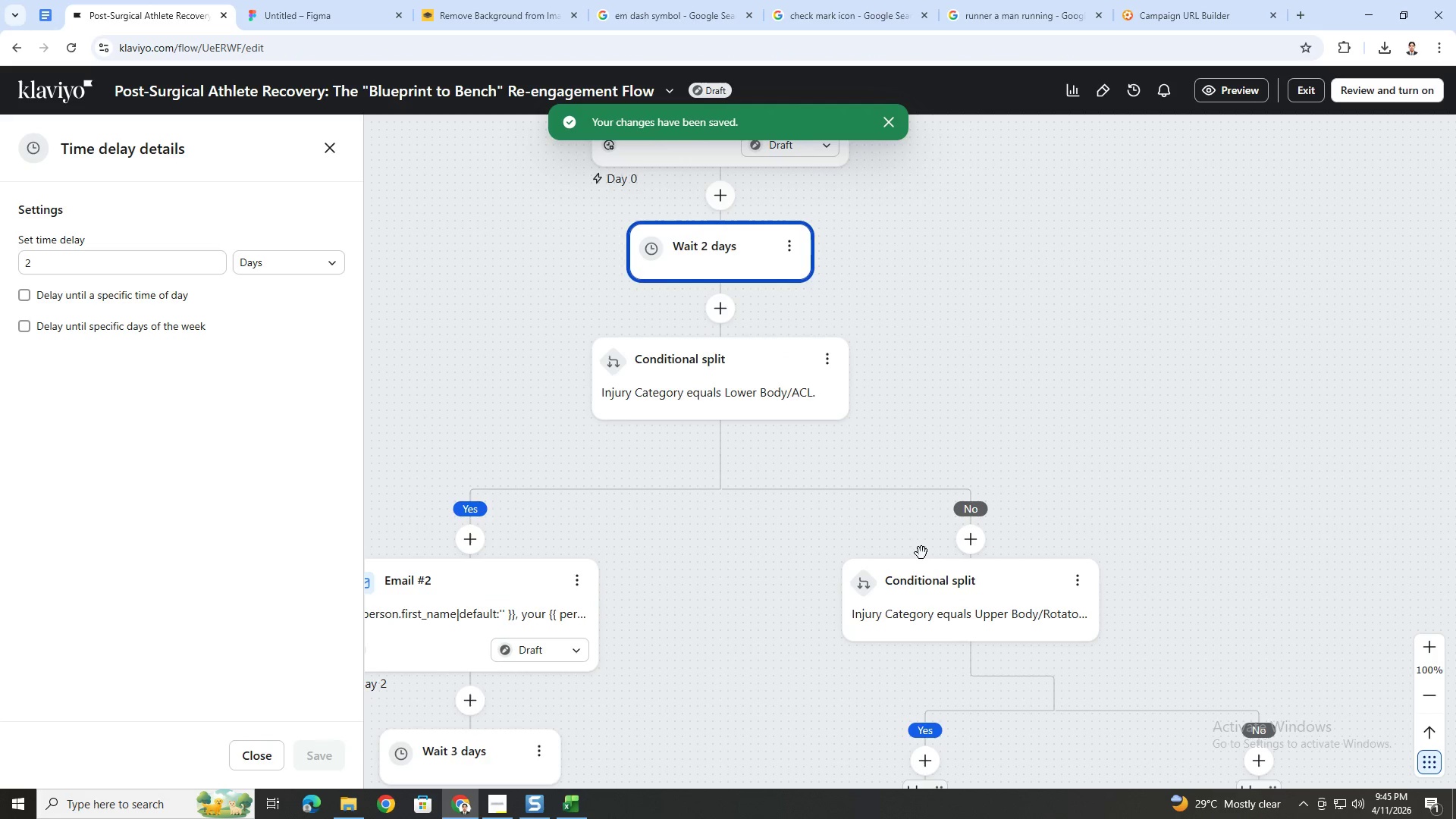 
hold_key(key=ControlLeft, duration=0.75)
 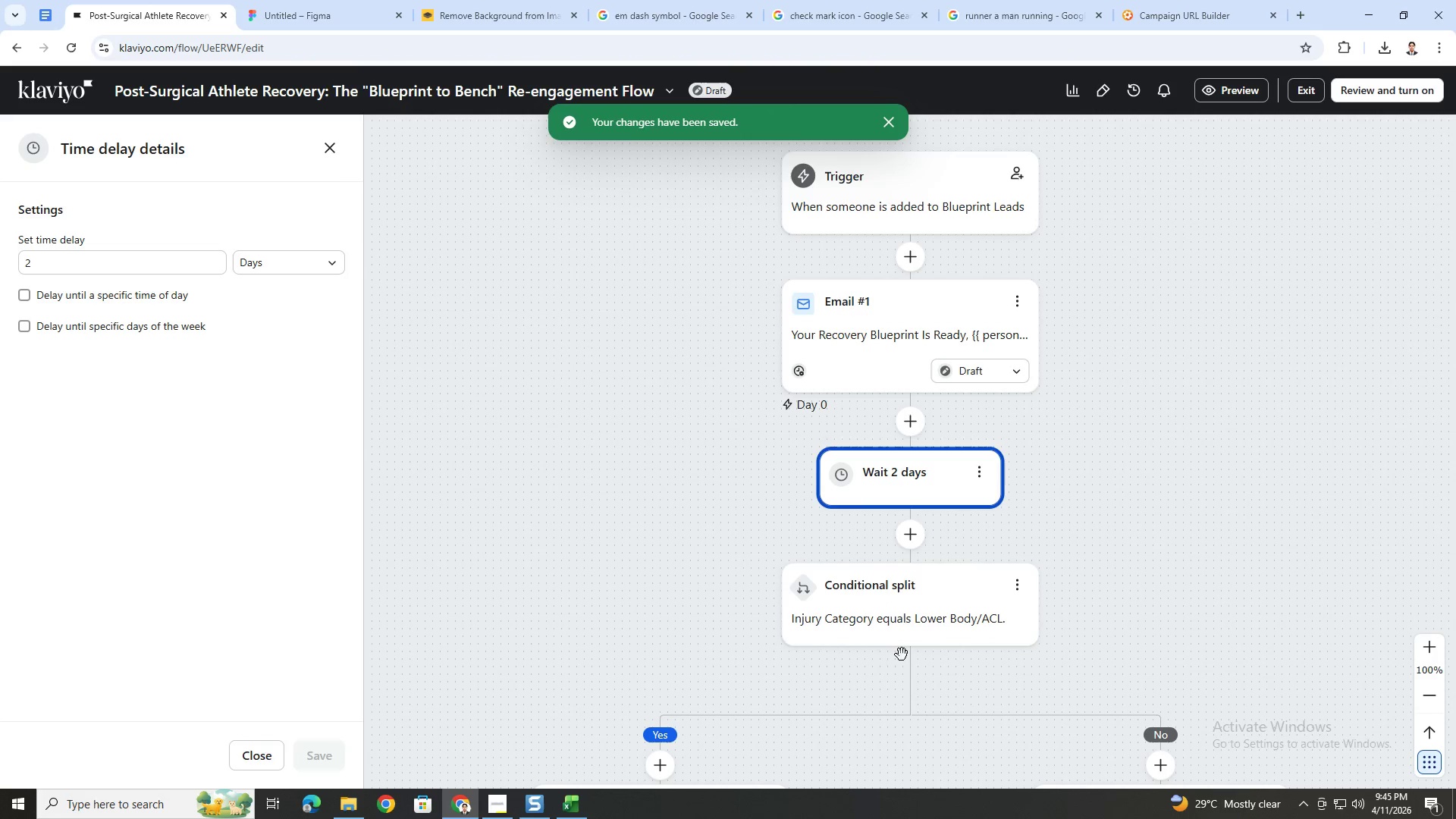 
hold_key(key=ControlLeft, duration=1.14)
scroll: coordinate [878, 663], scroll_direction: down, amount: 9.0
 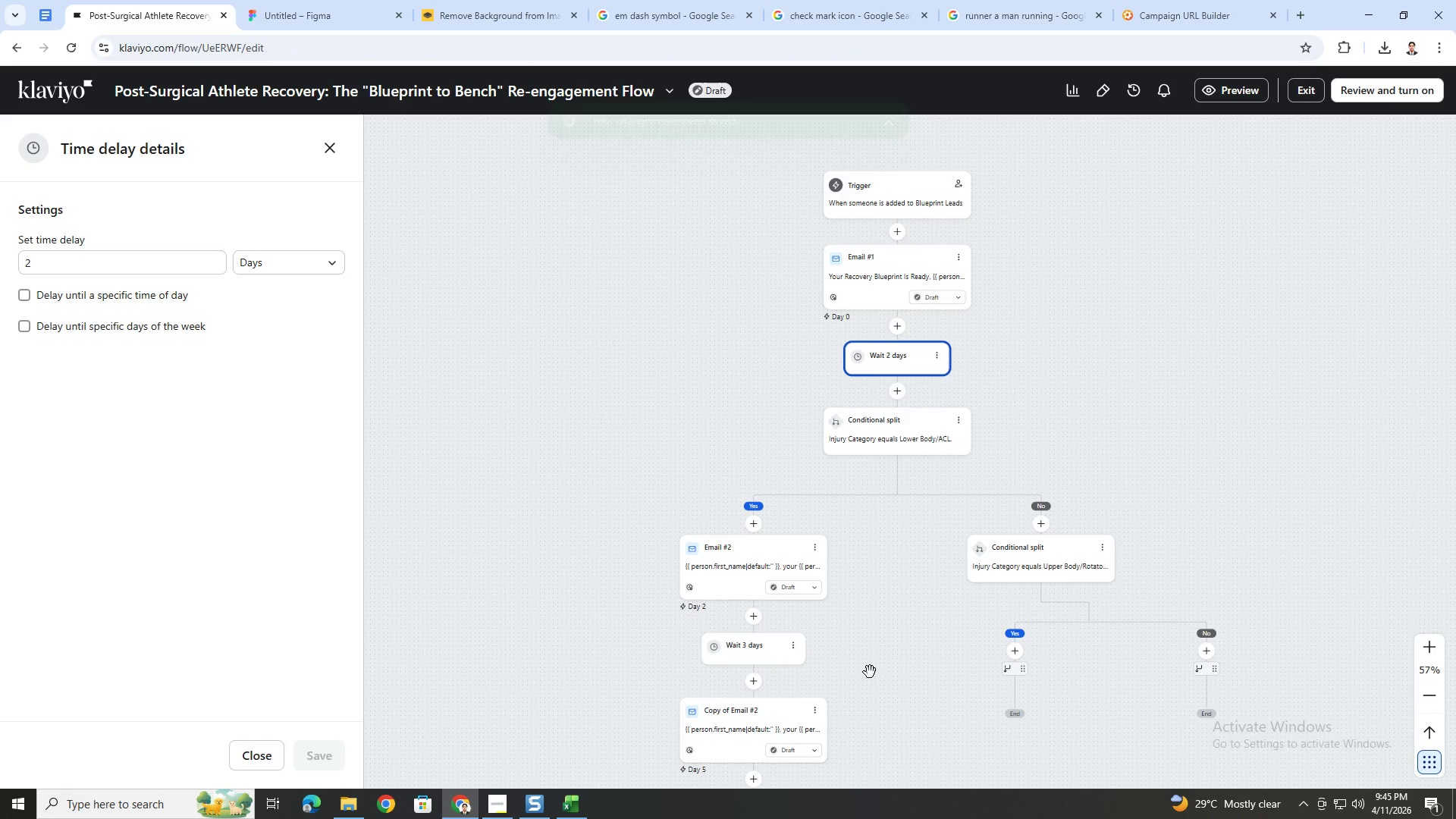 
hold_key(key=ControlLeft, duration=0.44)
 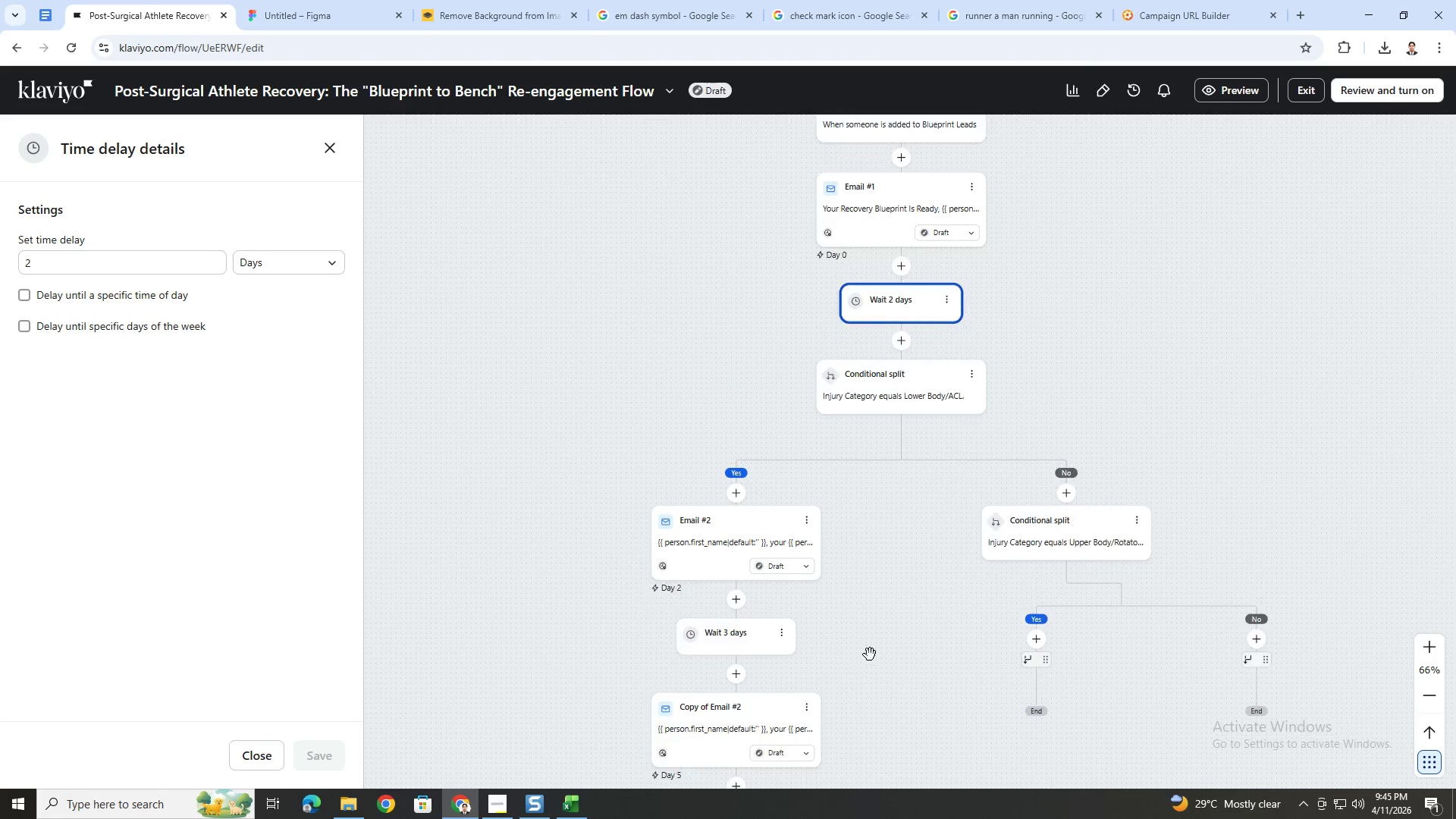 
scroll: coordinate [870, 668], scroll_direction: down, amount: 2.0
 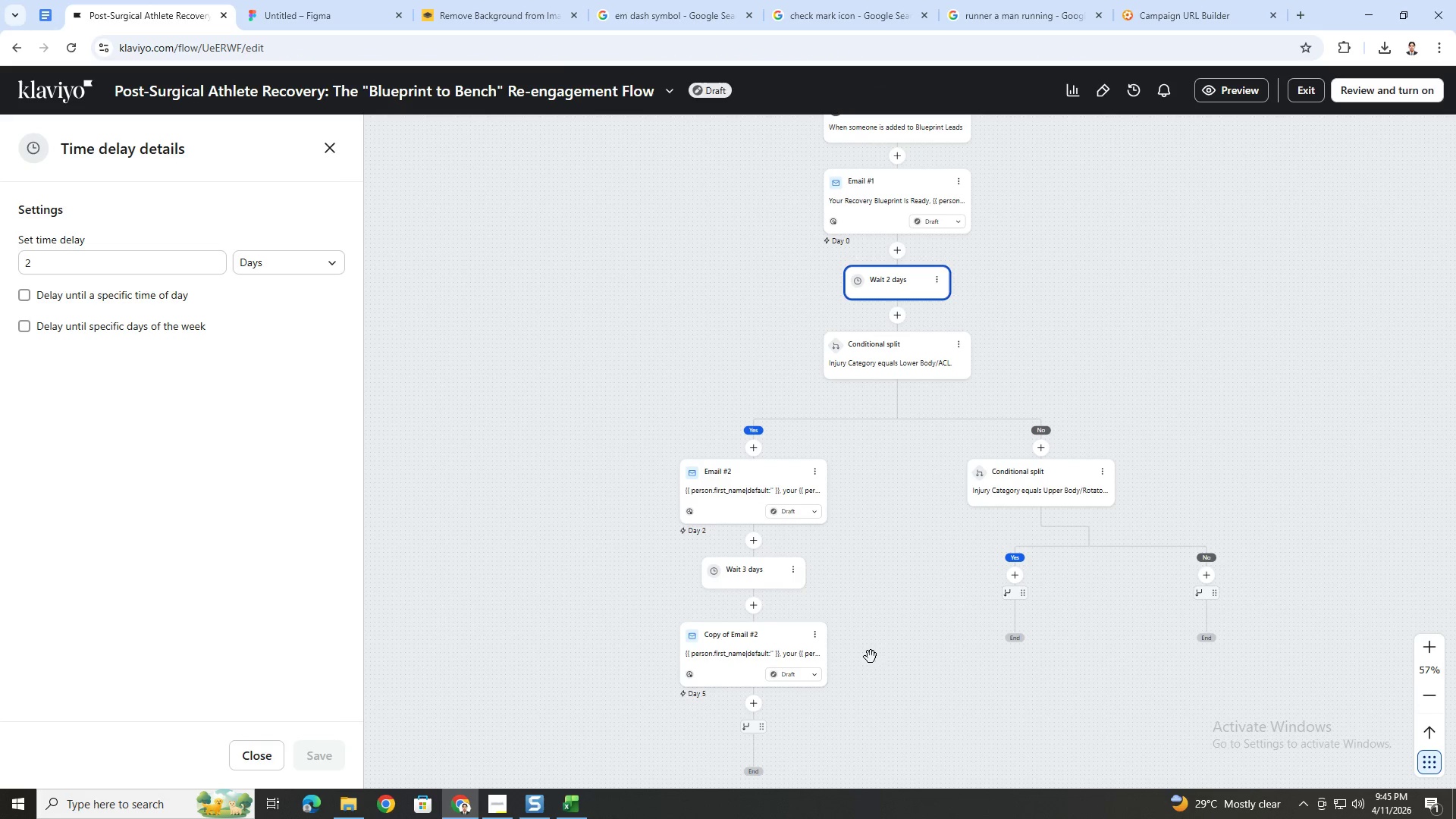 
scroll: coordinate [870, 654], scroll_direction: up, amount: 3.0
 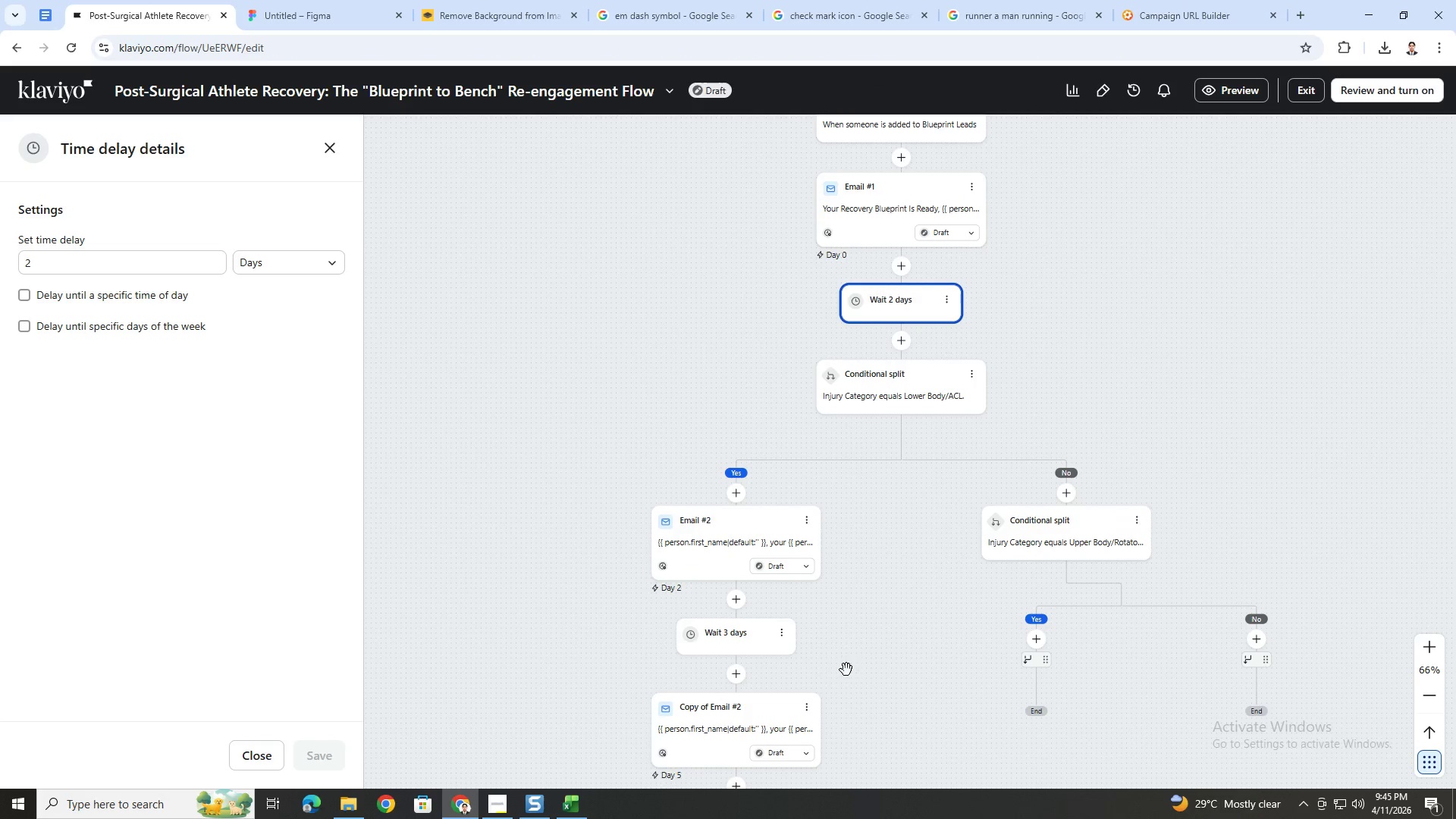 
hold_key(key=ControlLeft, duration=0.59)
scroll: coordinate [786, 681], scroll_direction: up, amount: 4.0
 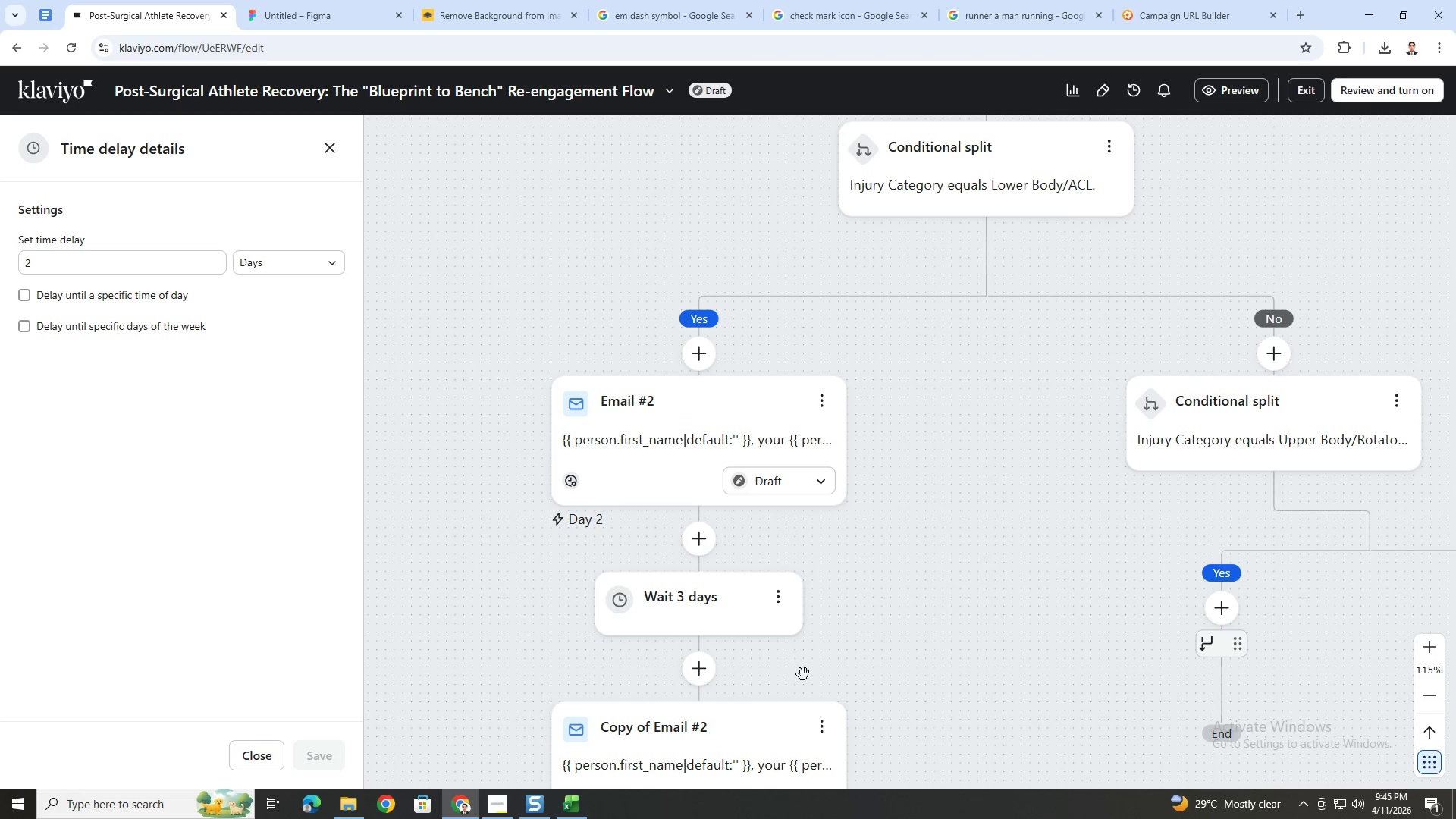 
hold_key(key=ControlLeft, duration=0.83)
scroll: coordinate [815, 689], scroll_direction: down, amount: 8.0
 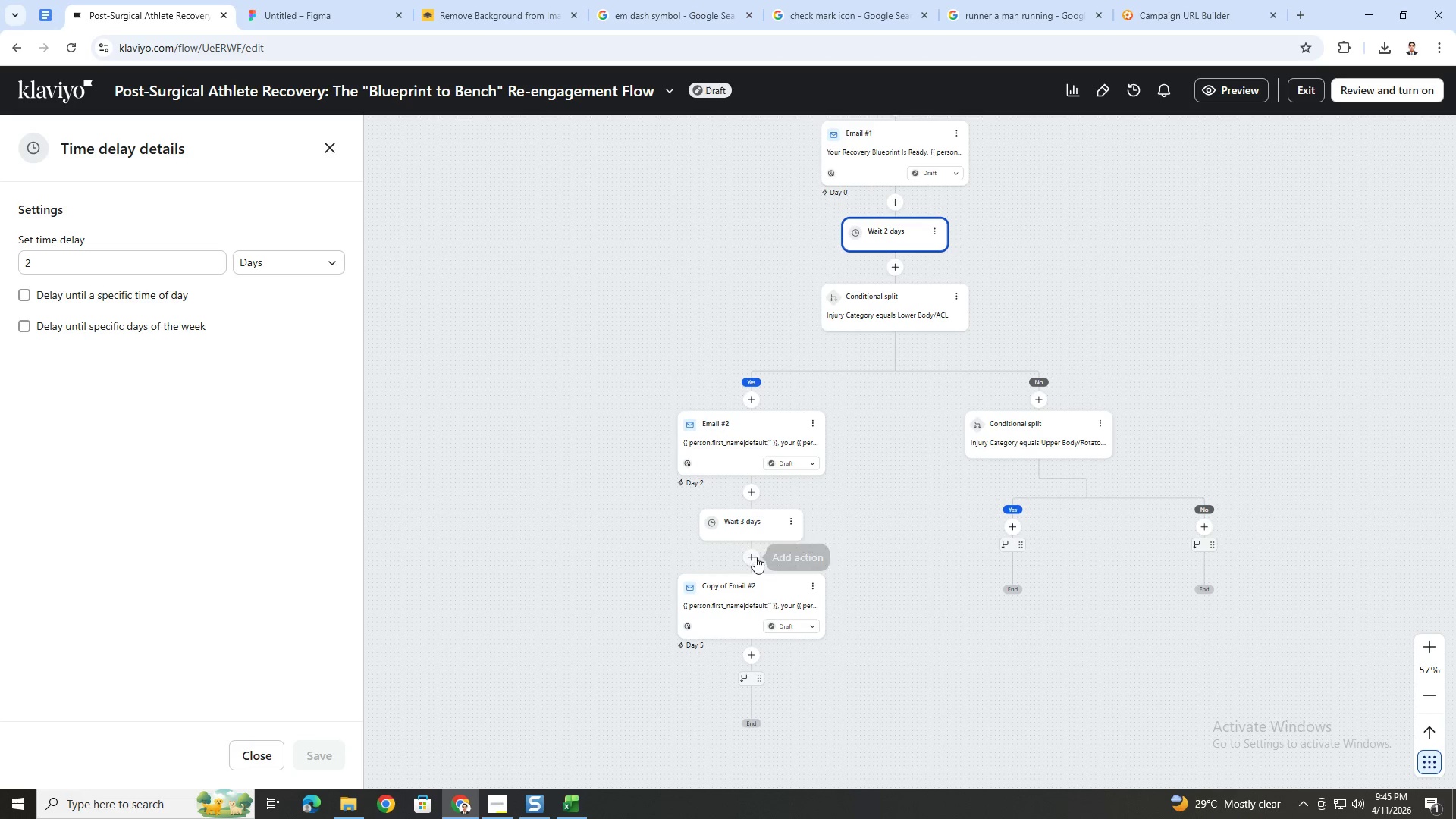 
left_click([752, 554])
 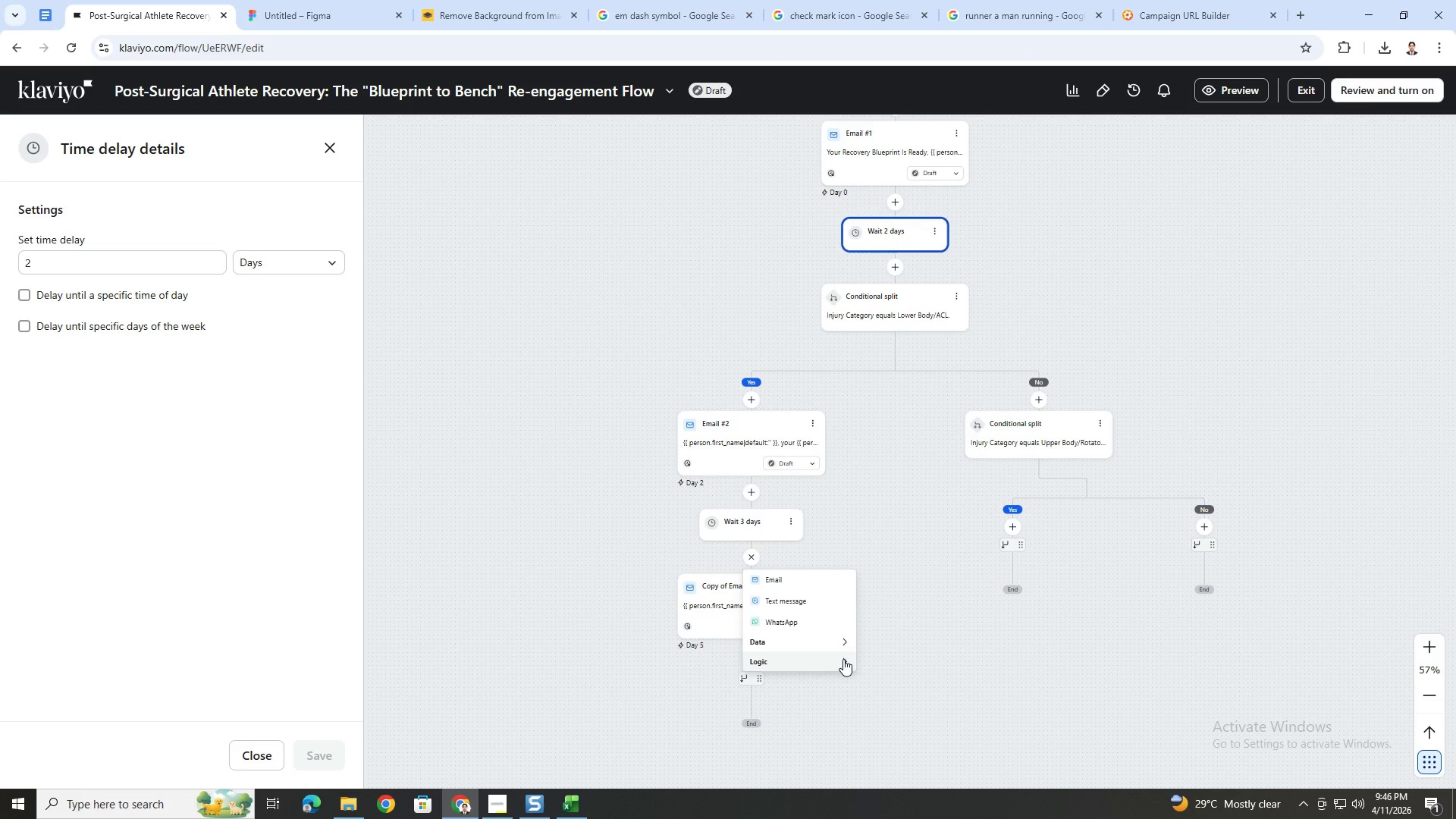 
left_click([843, 659])
 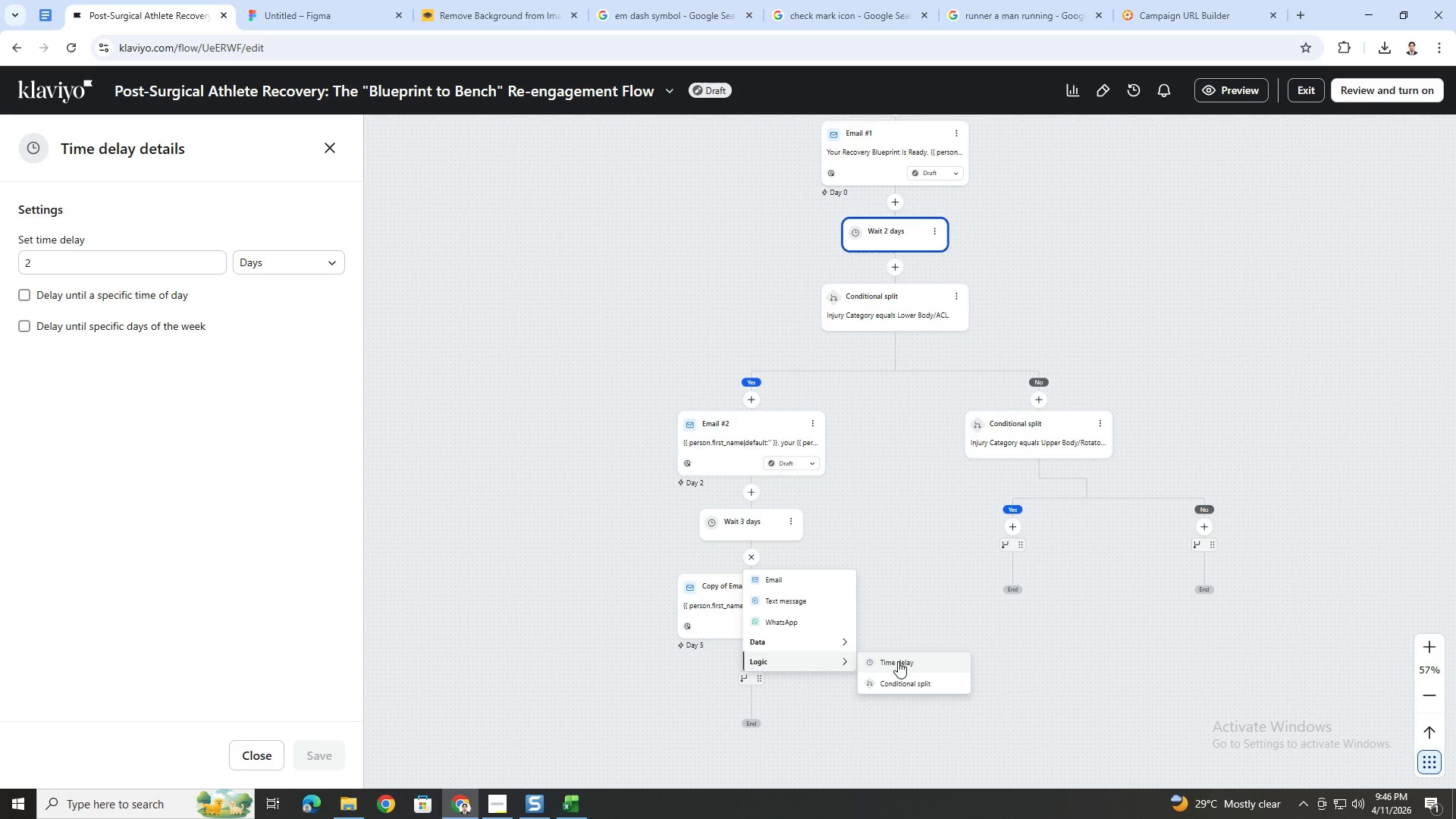 
left_click([902, 682])
 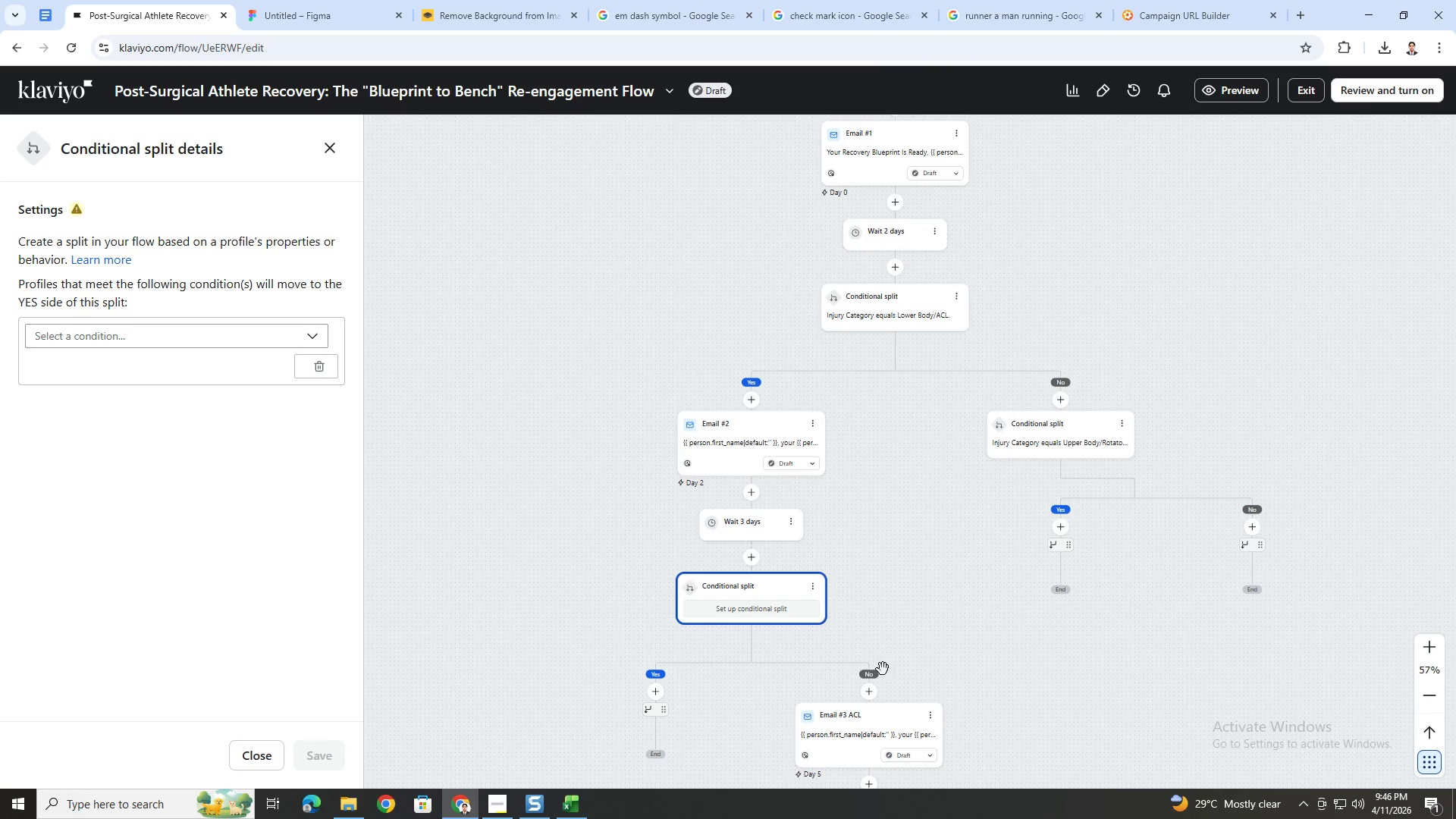 
left_click([160, 341])
 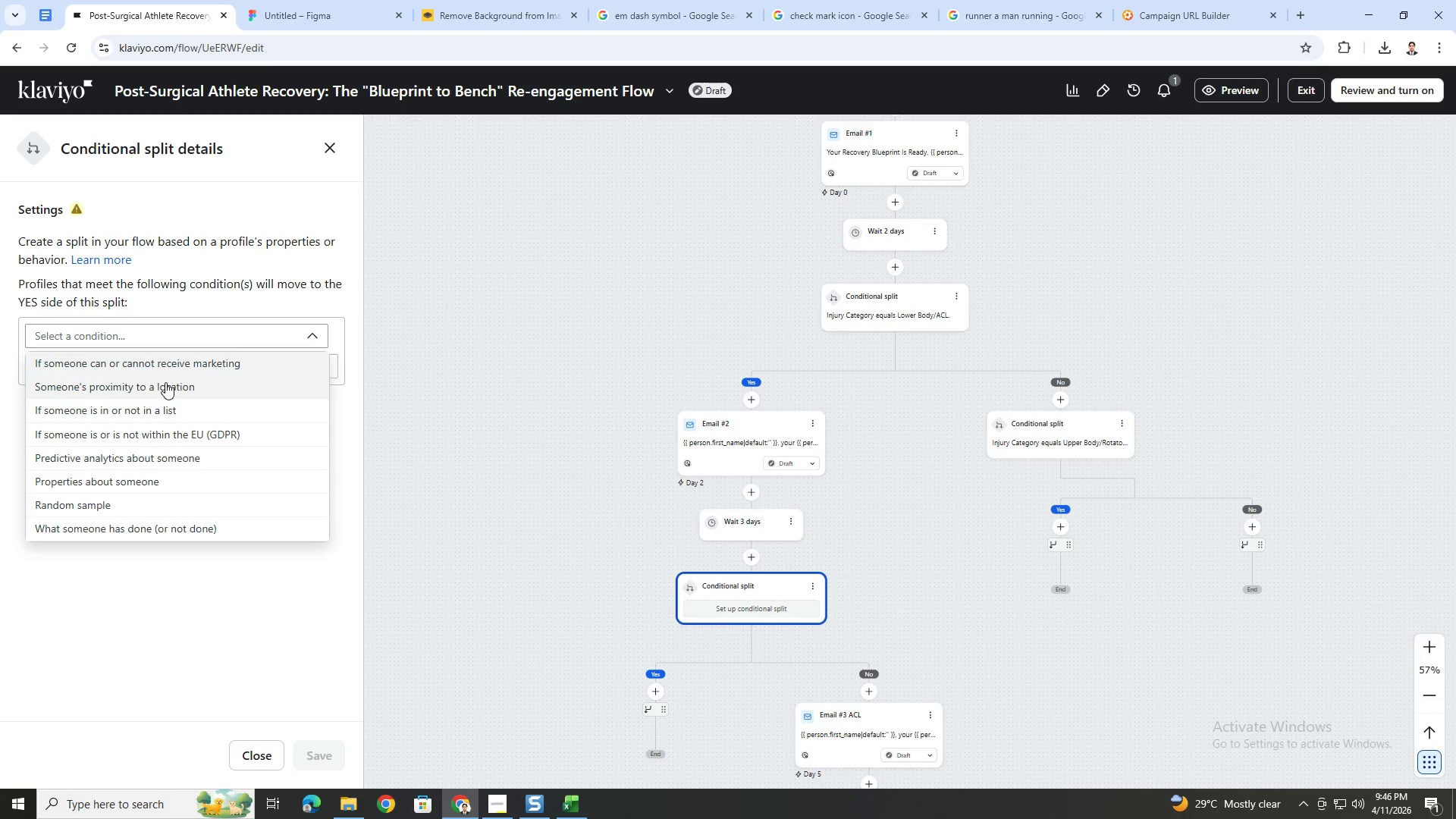 
wait(12.59)
 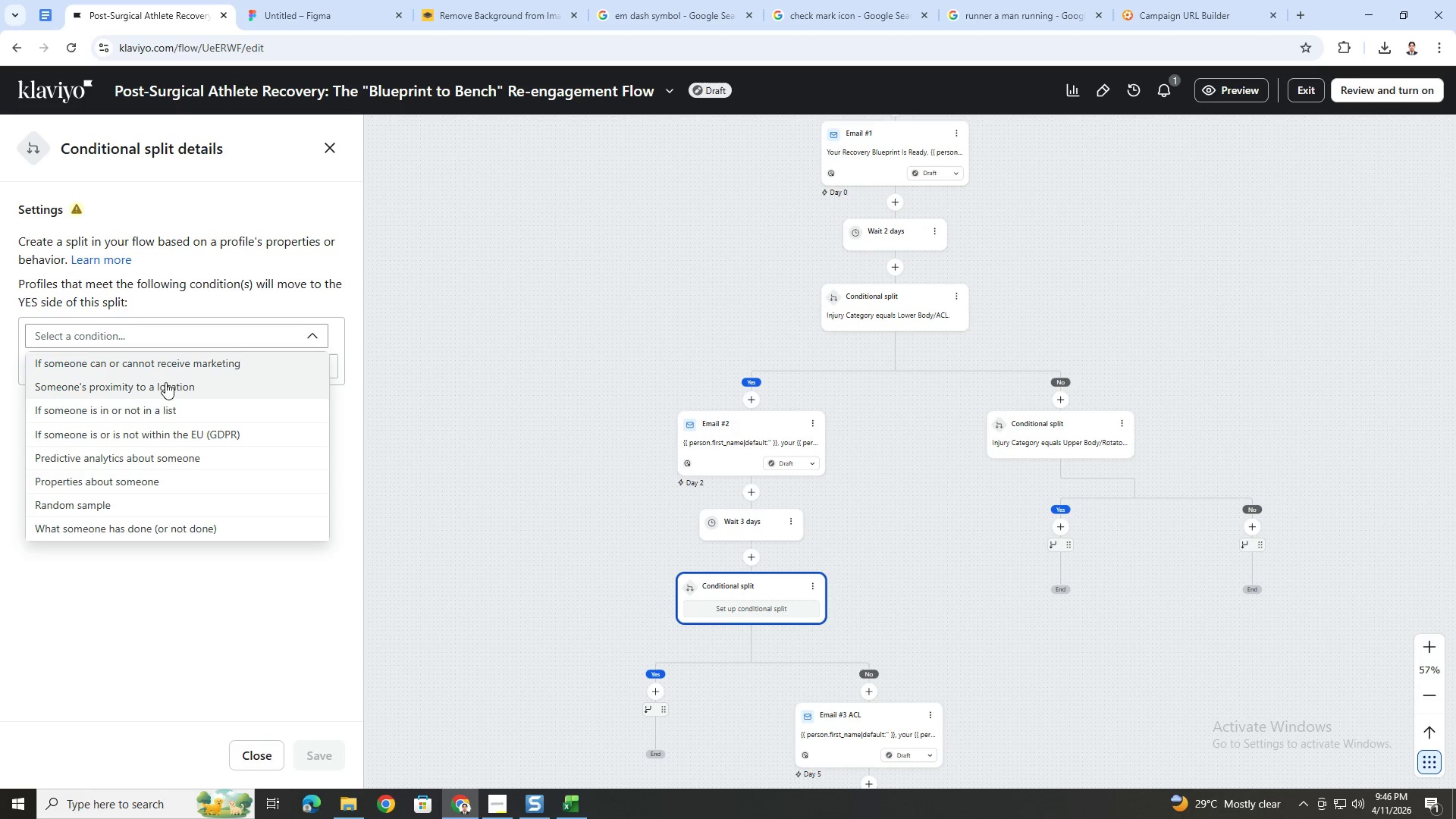 
left_click([173, 523])
 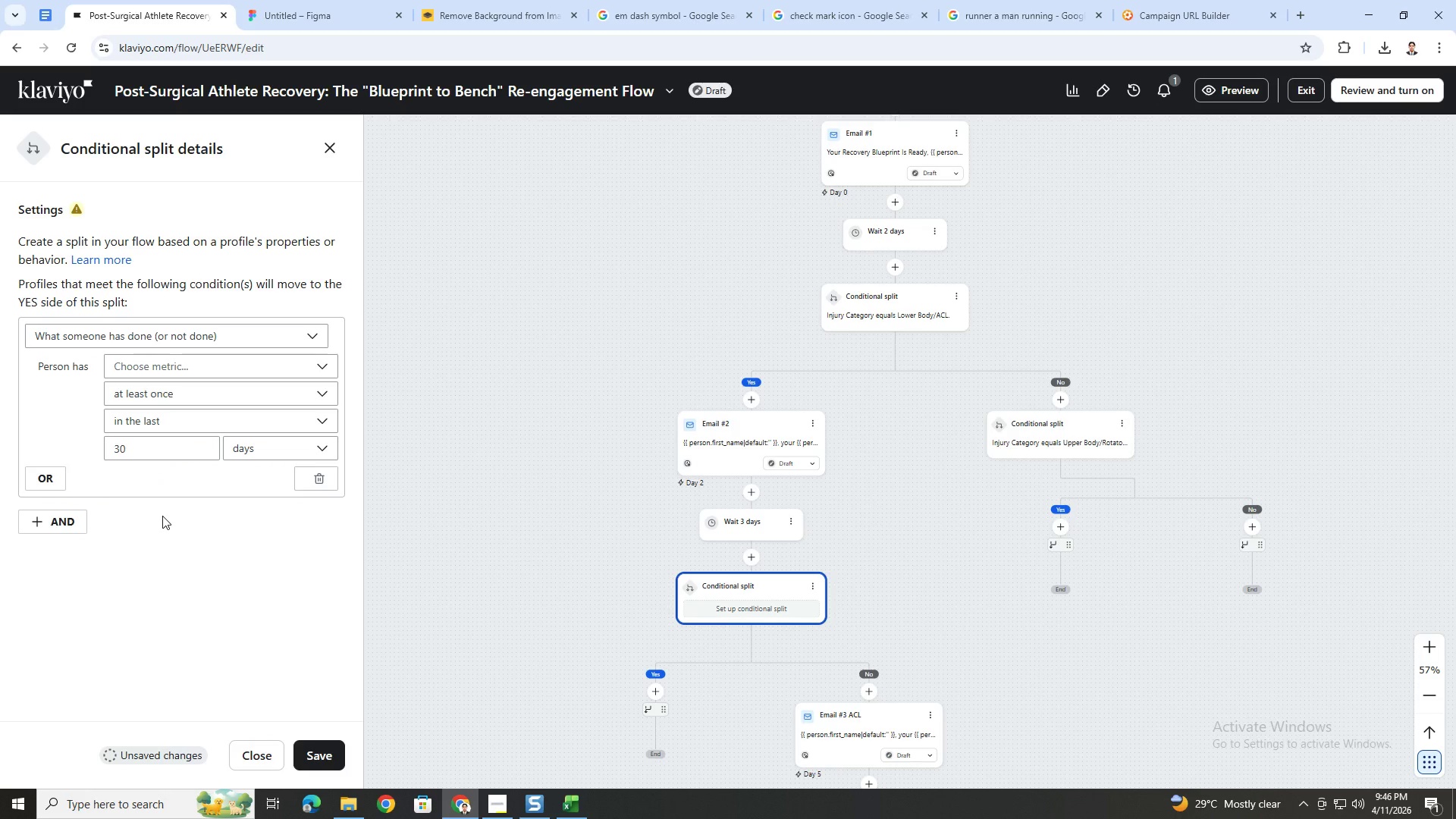 
mouse_move([153, 346])
 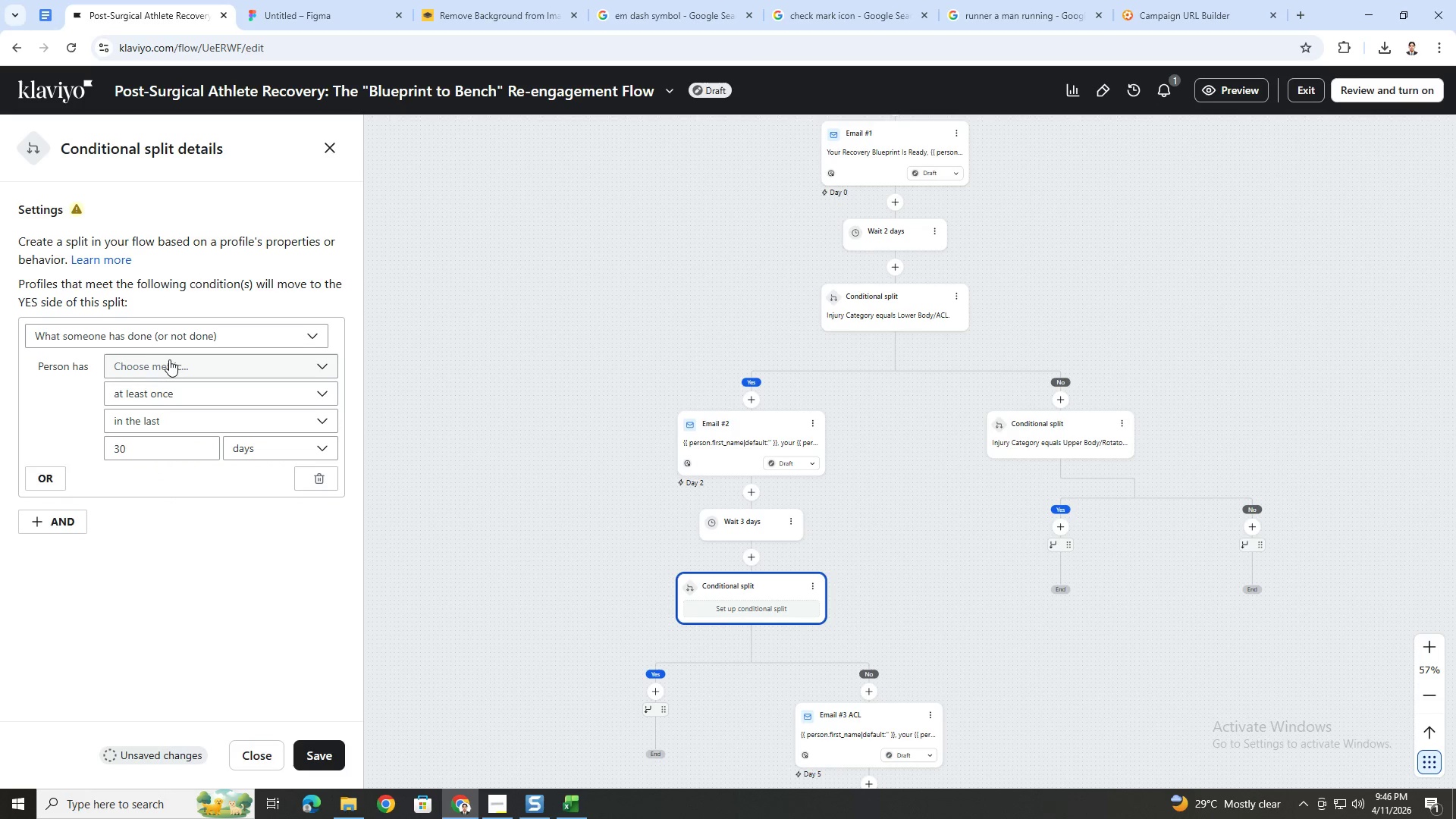 
left_click([169, 361])
 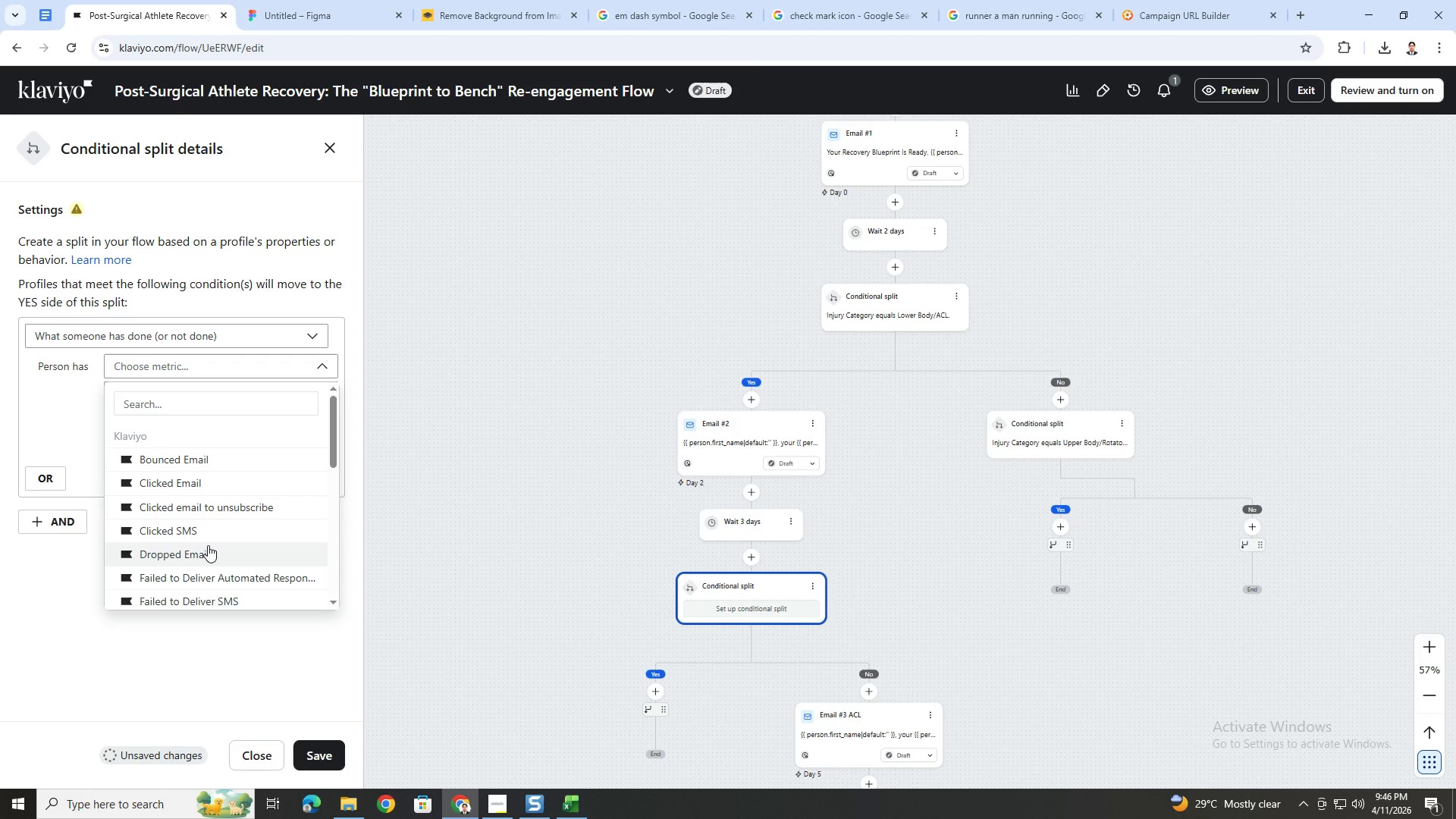 
scroll: coordinate [209, 545], scroll_direction: down, amount: 1.0
 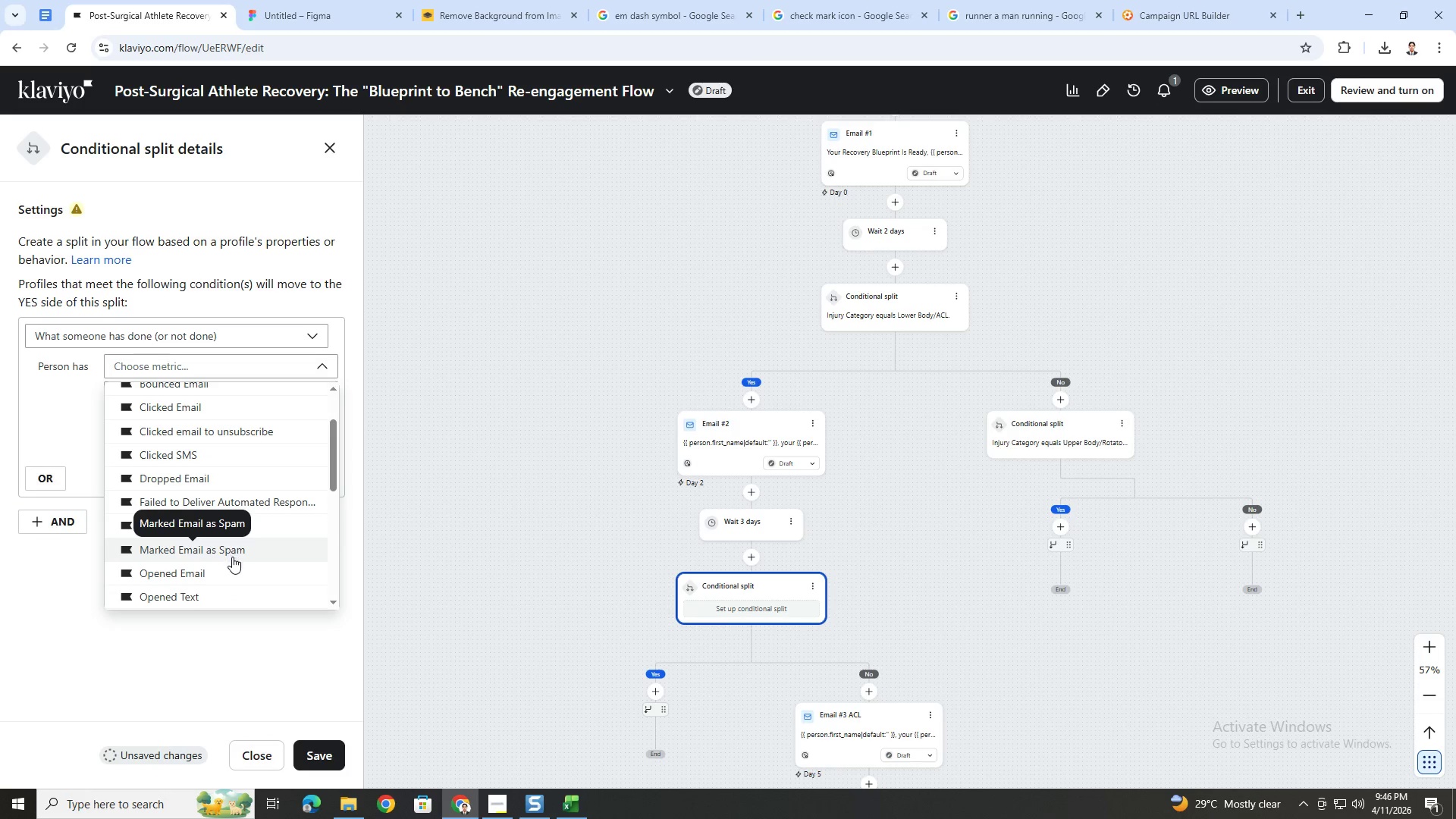 
left_click([236, 571])
 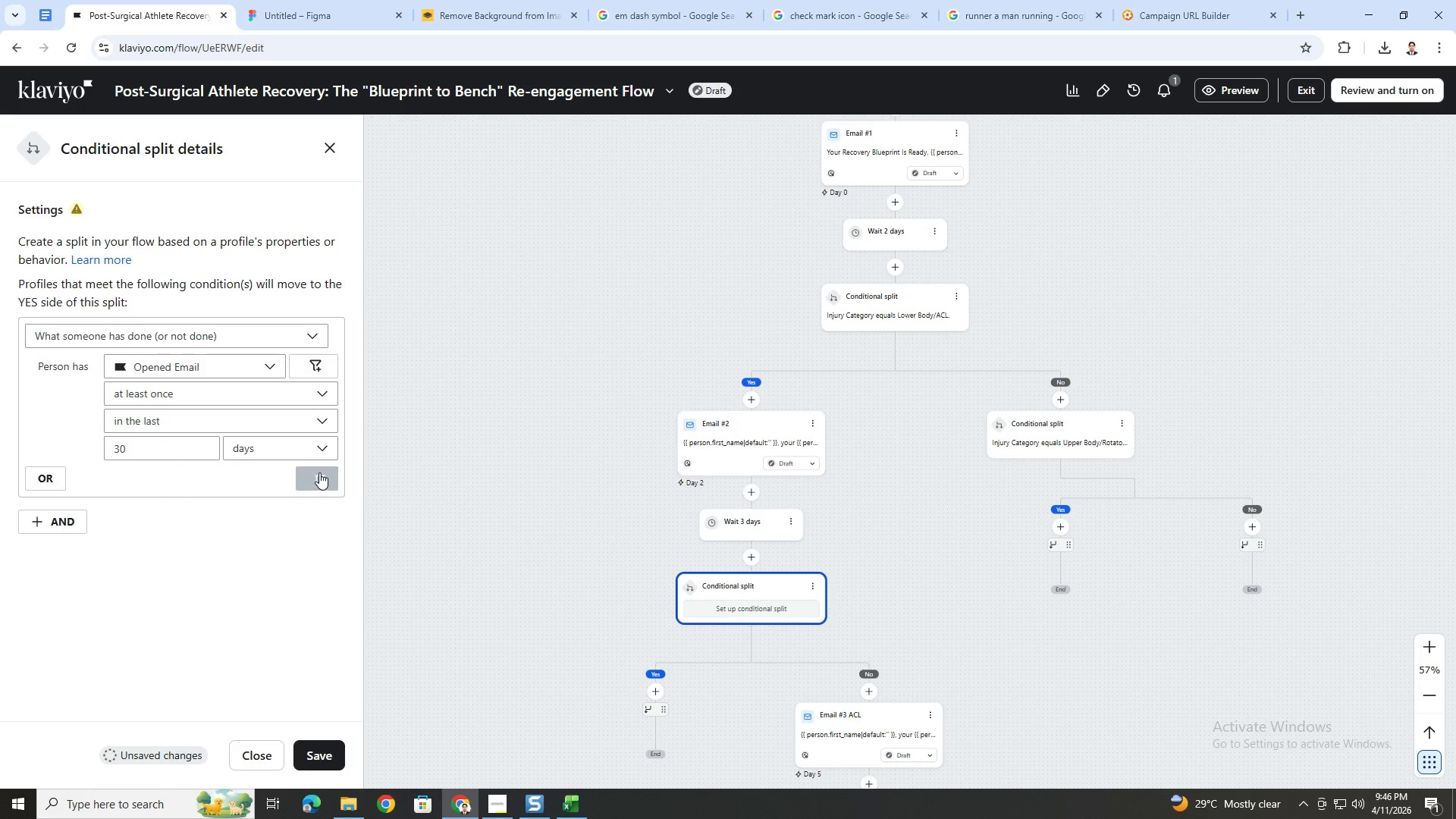 
left_click([326, 371])
 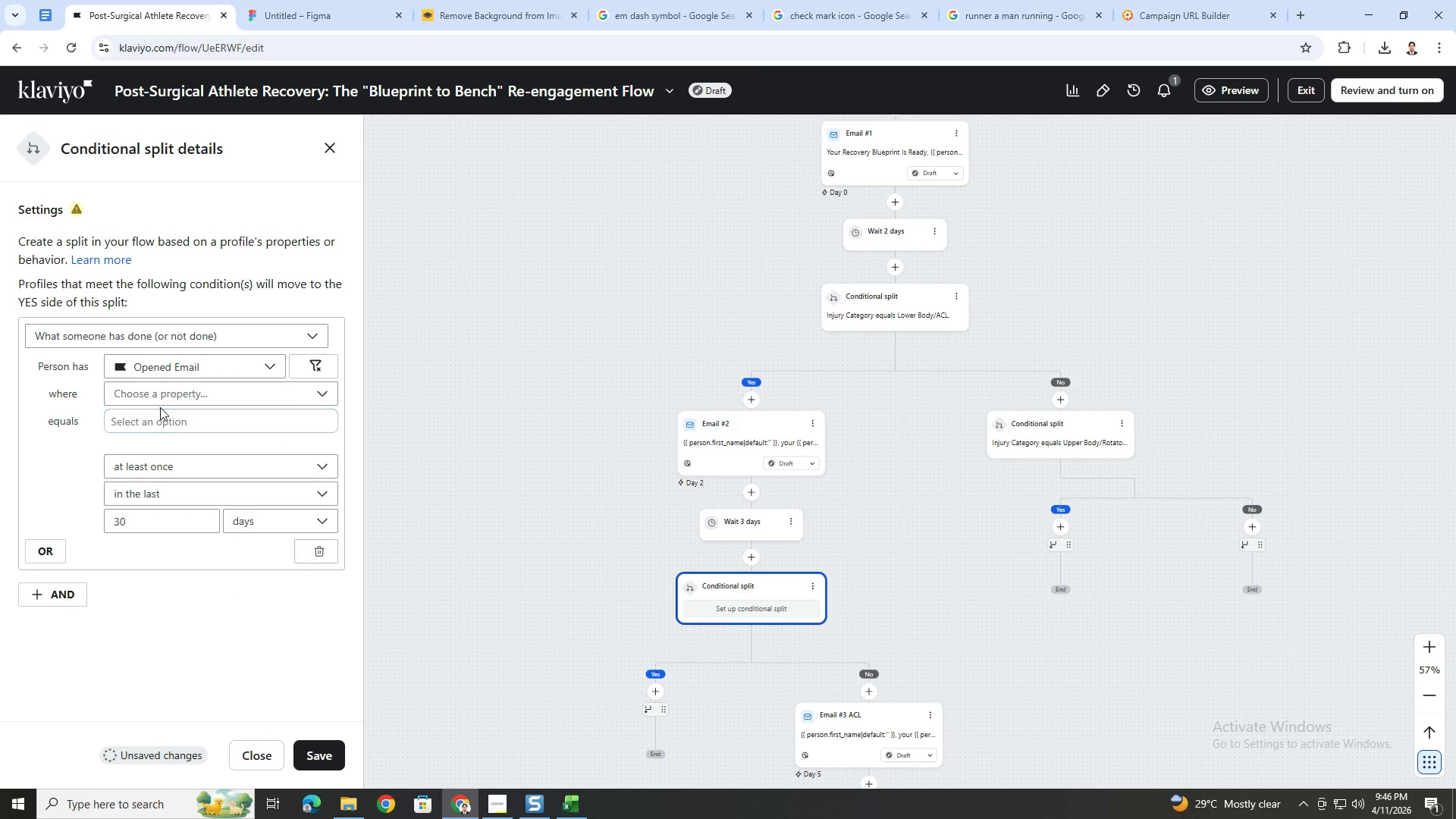 
double_click([164, 403])
 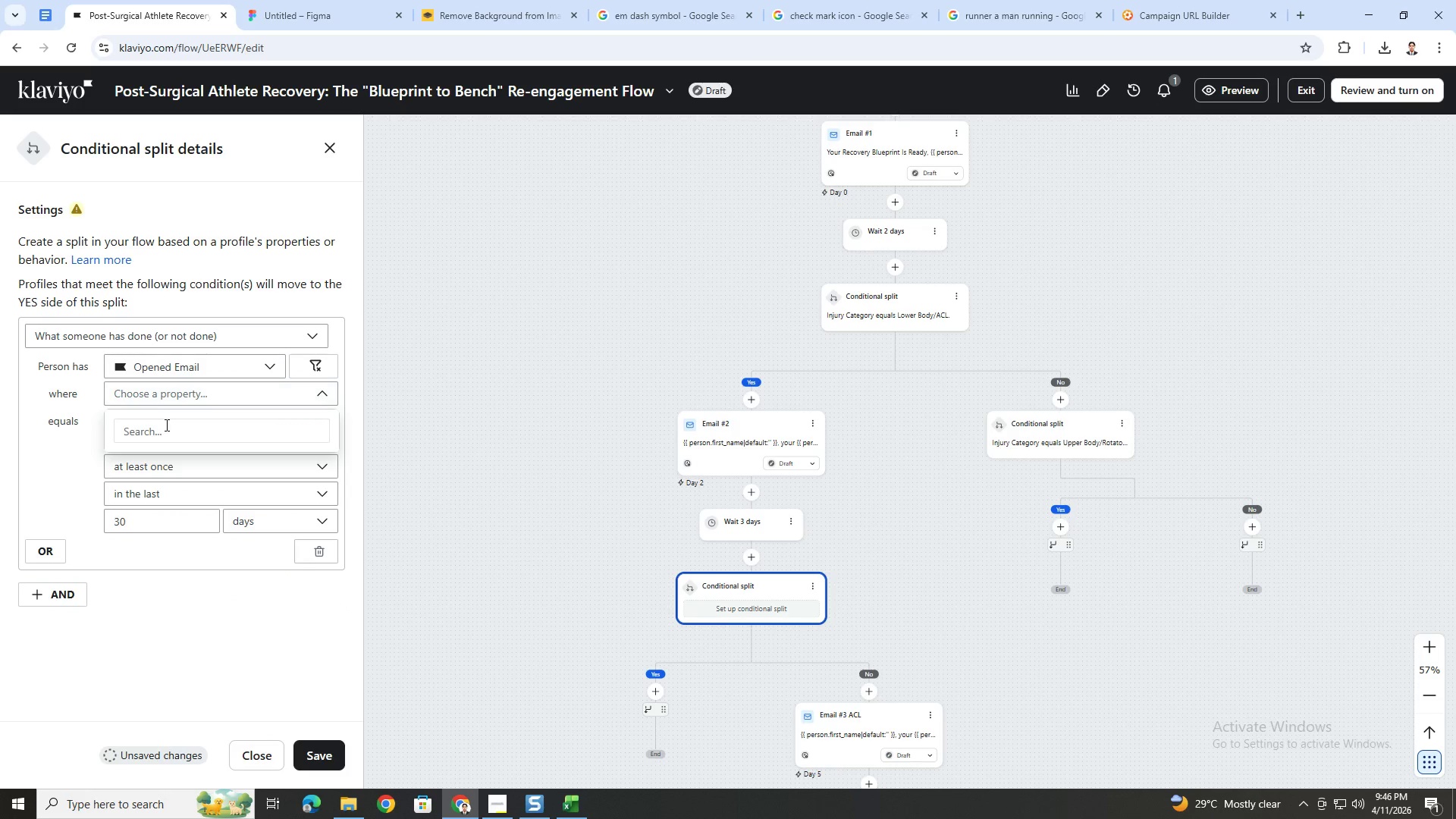 
left_click([167, 437])
 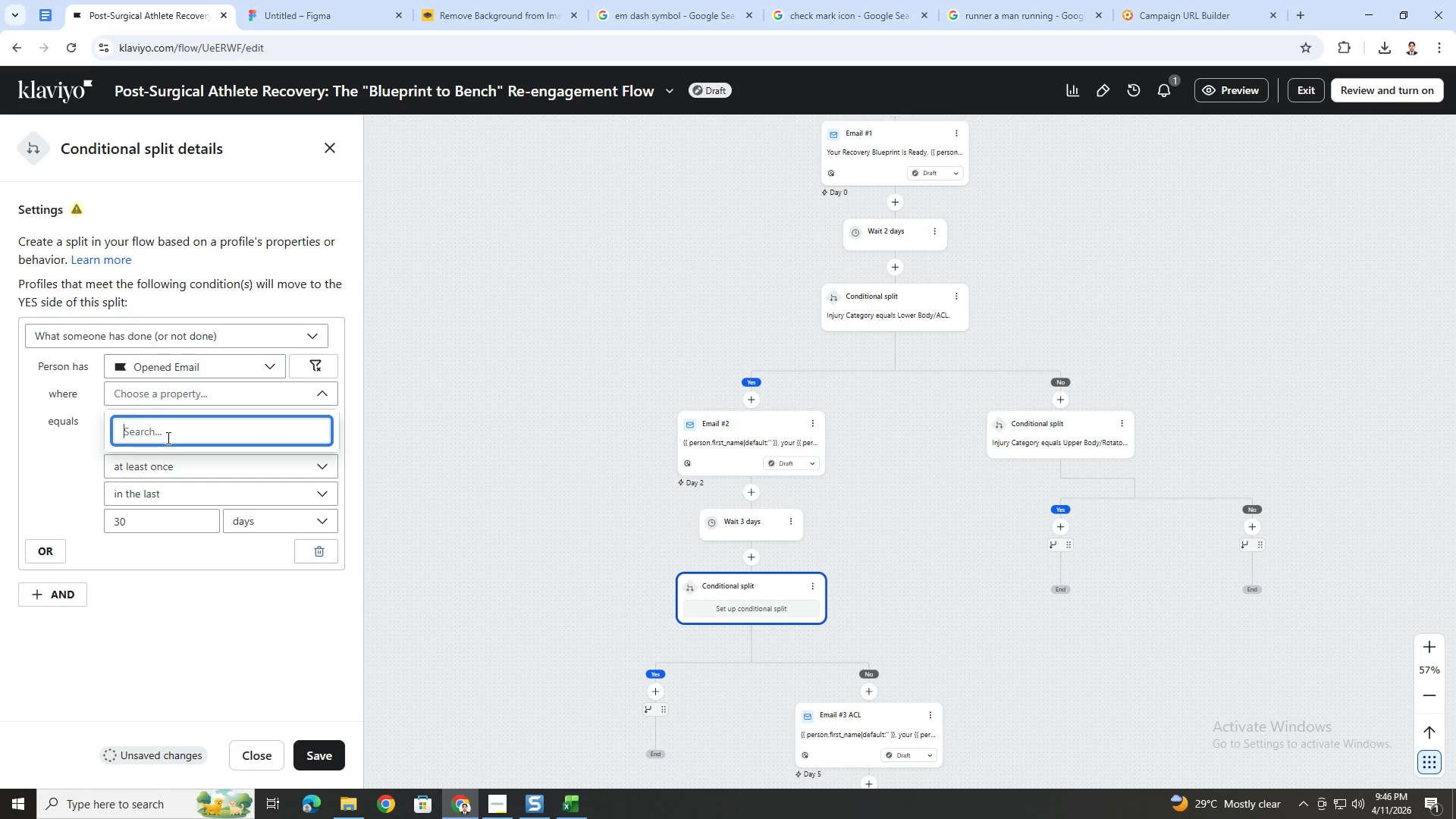 
type(email)
 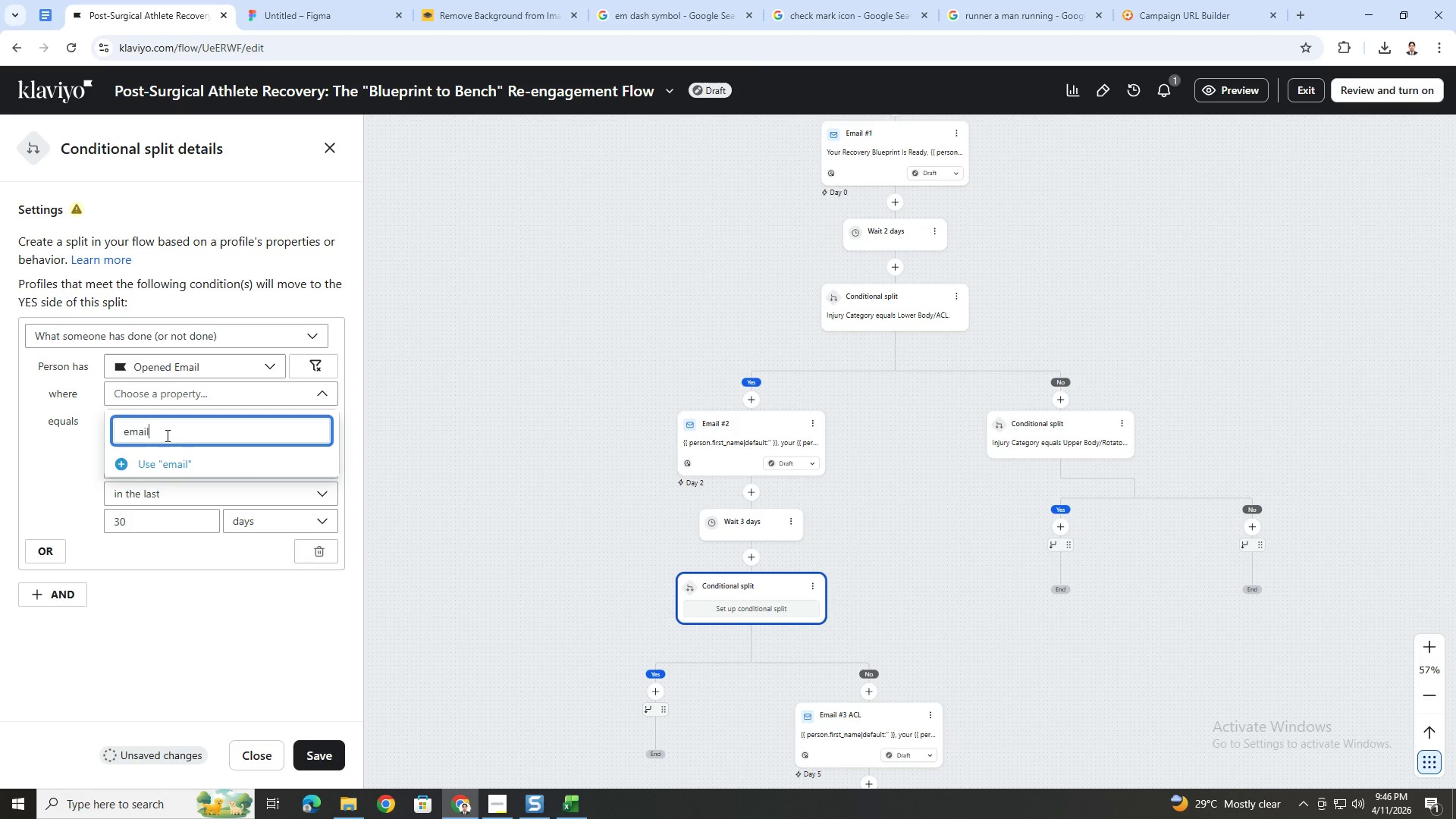 
left_click([67, 428])
 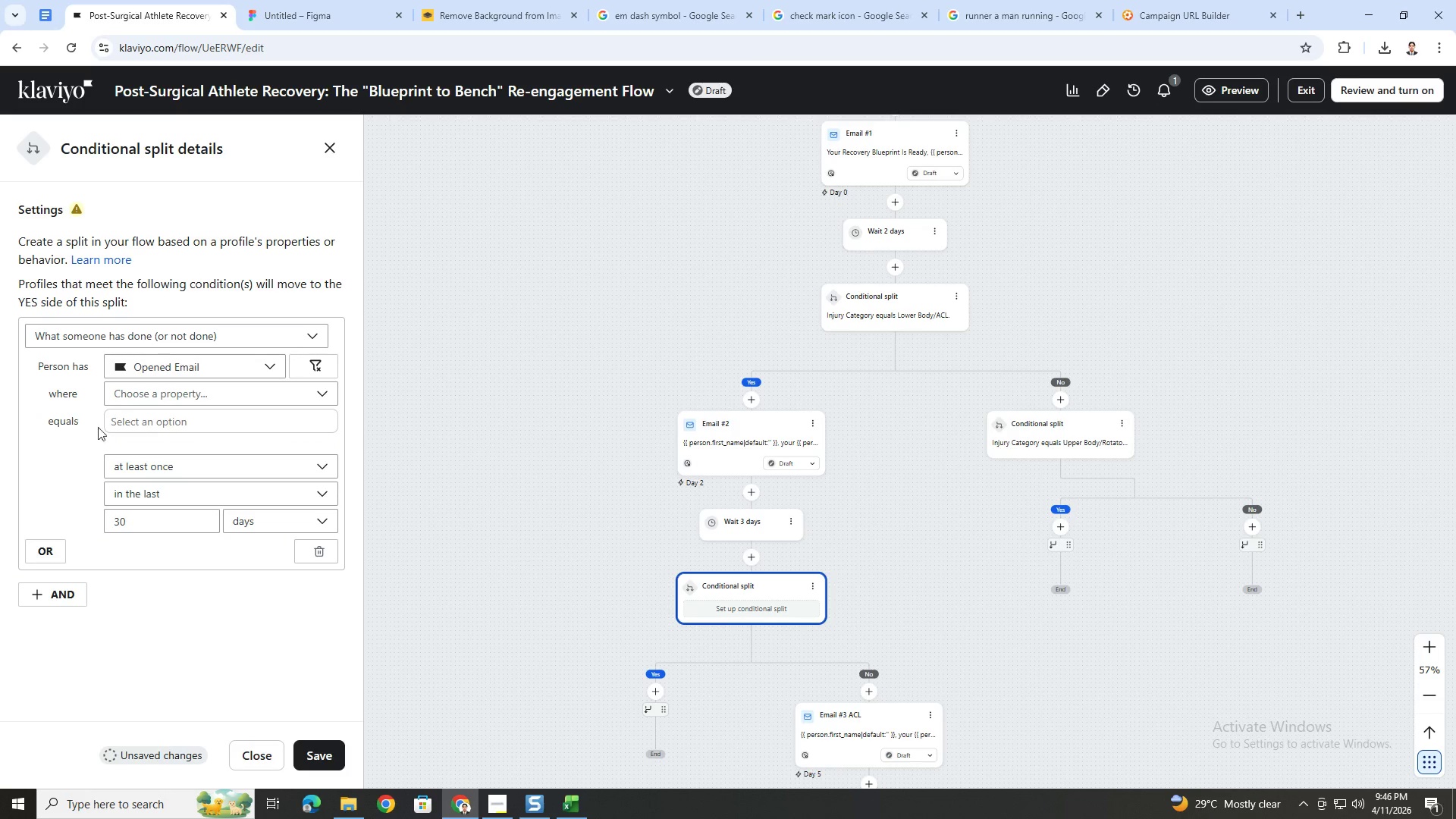 
left_click([149, 422])
 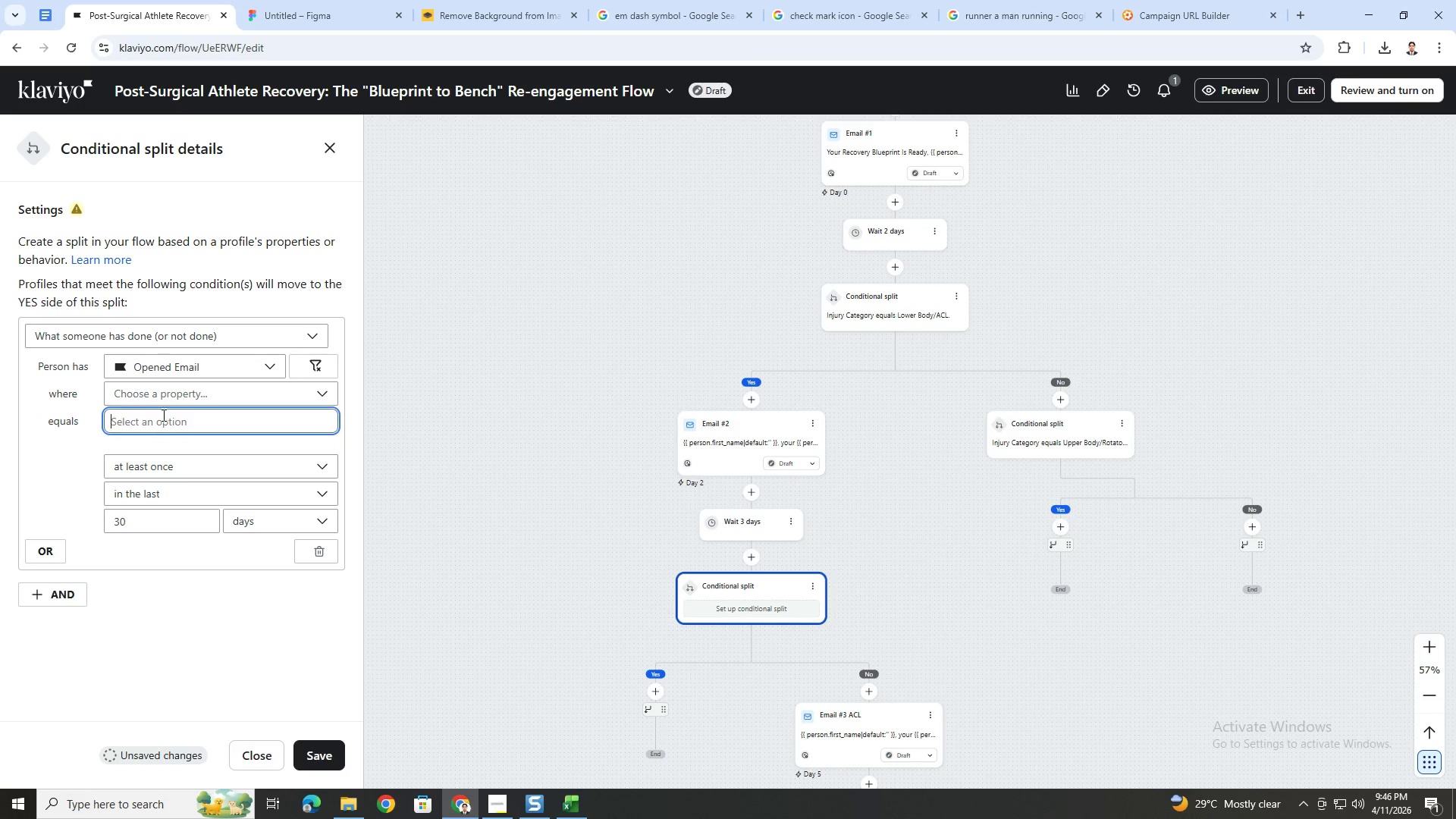 
left_click([171, 400])
 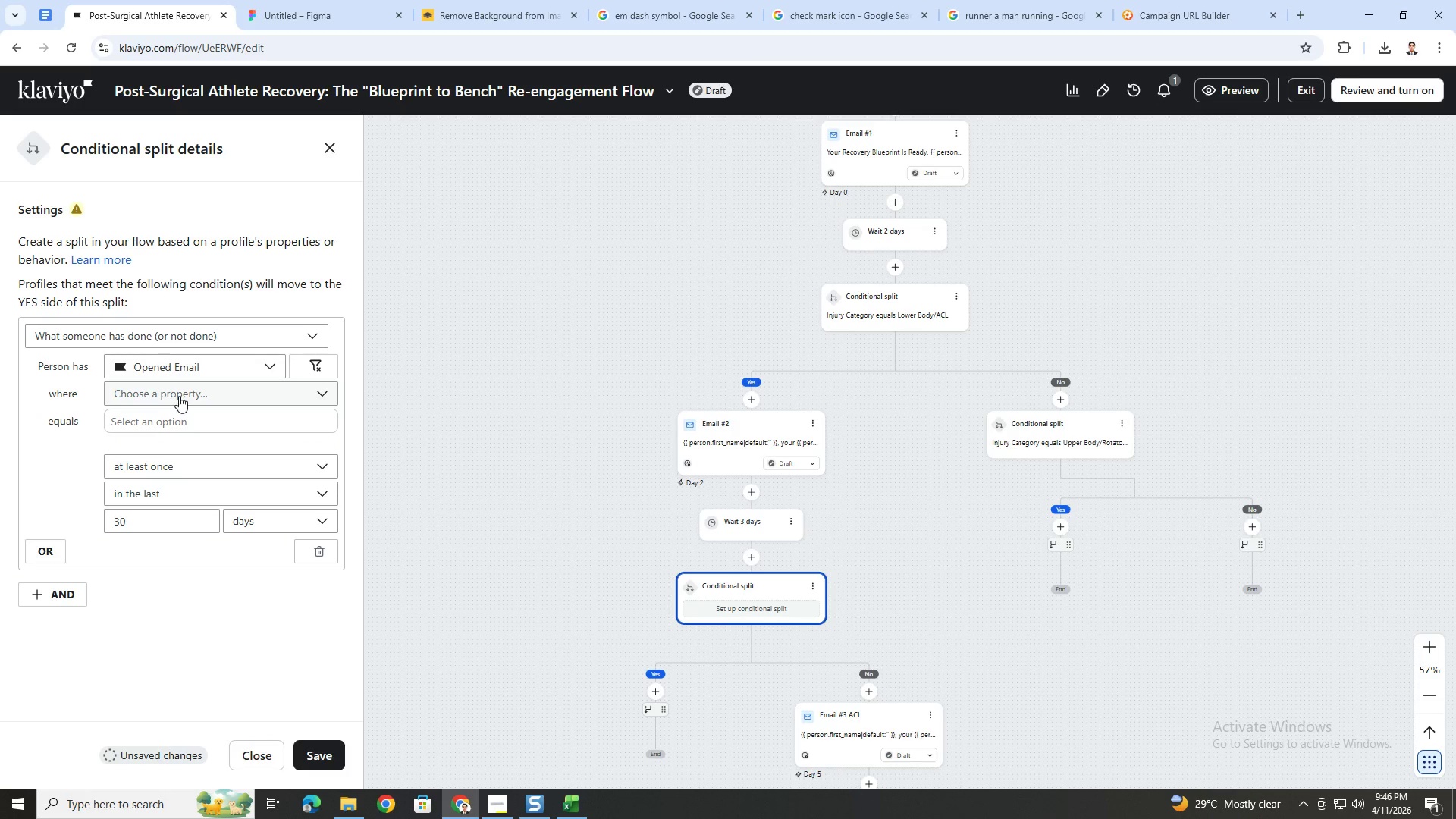 
left_click([181, 394])
 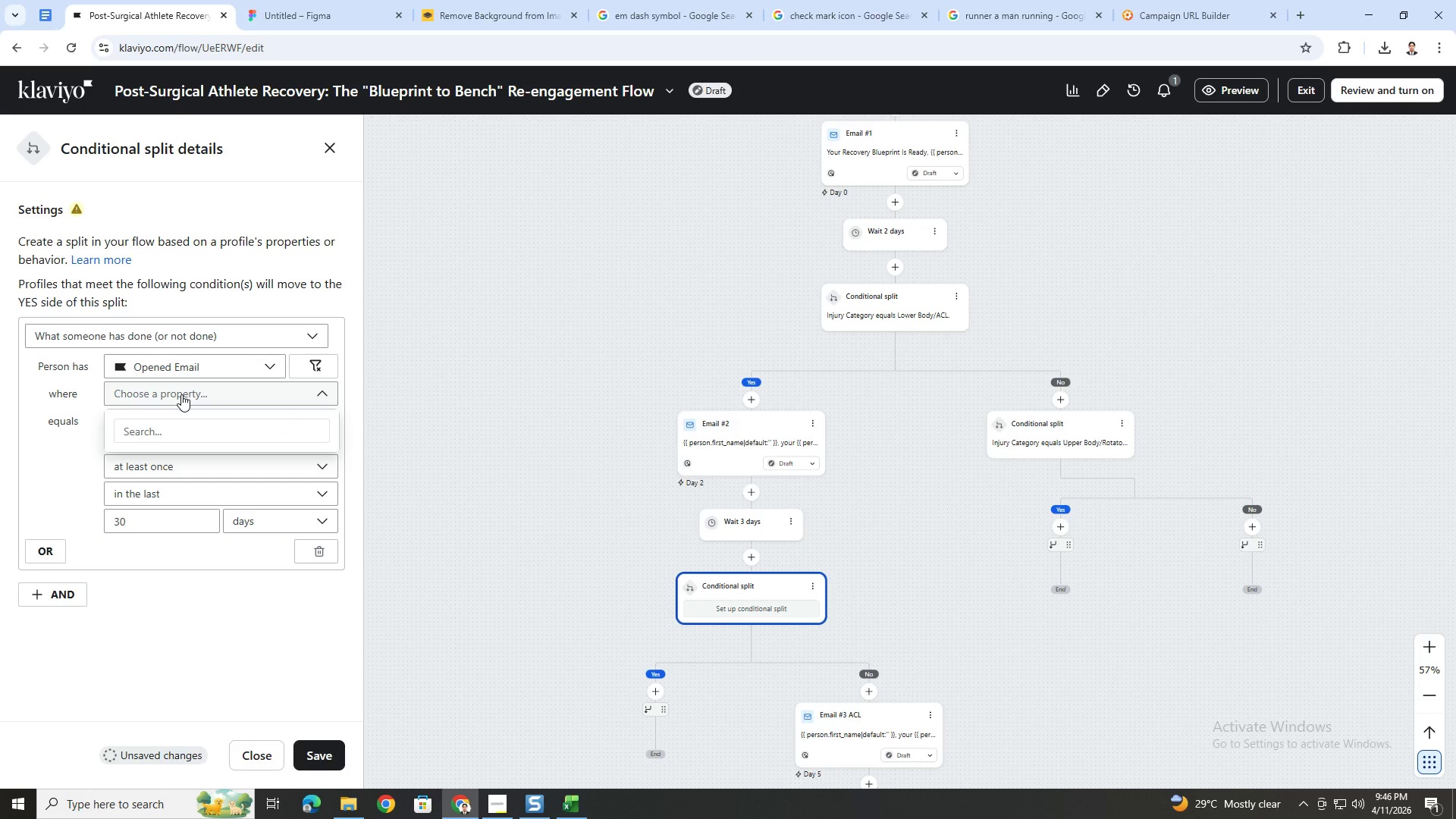 
left_click([181, 394])
 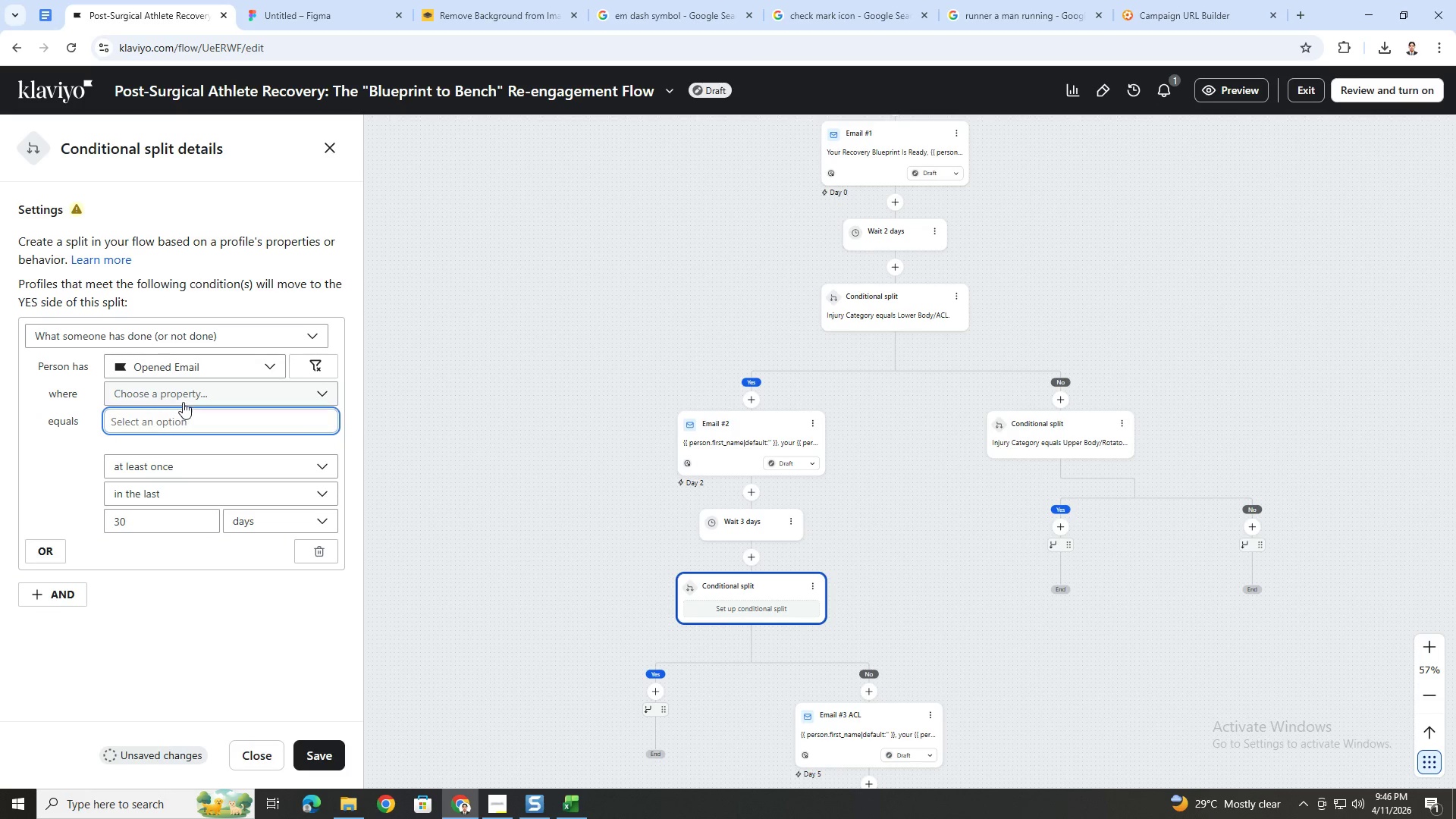 
left_click([189, 395])
 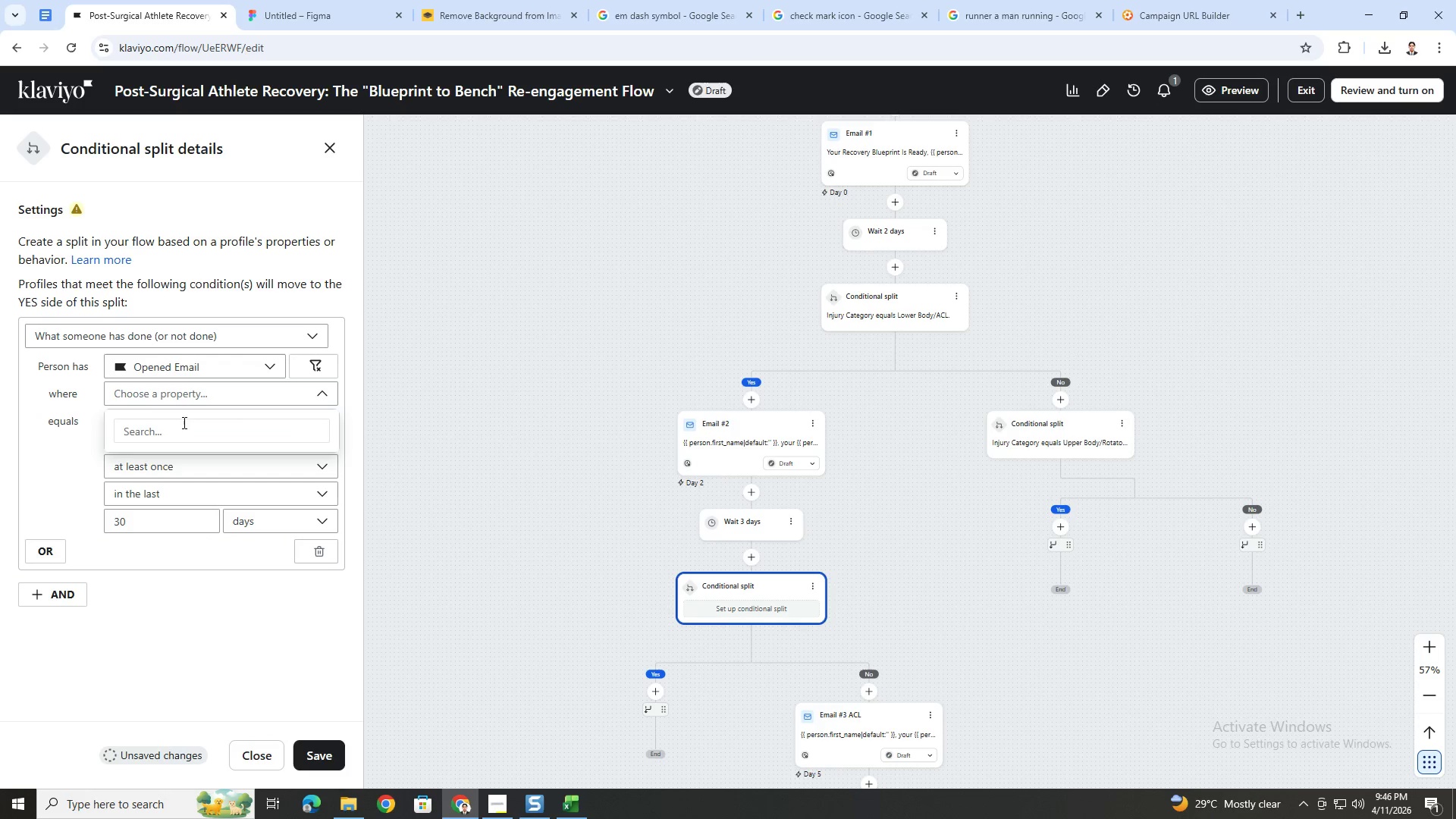 
wait(6.23)
 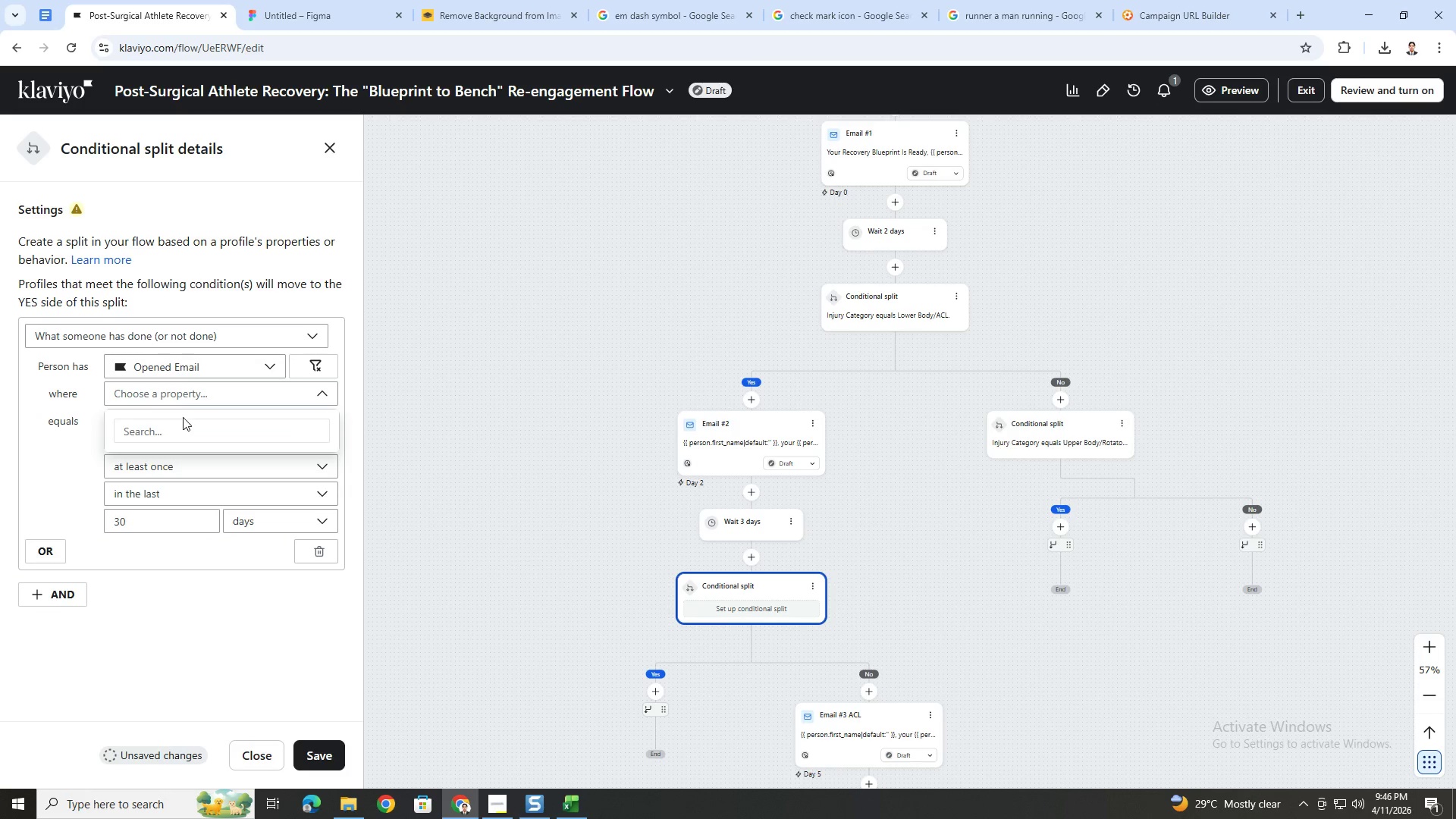 
left_click([811, 419])
 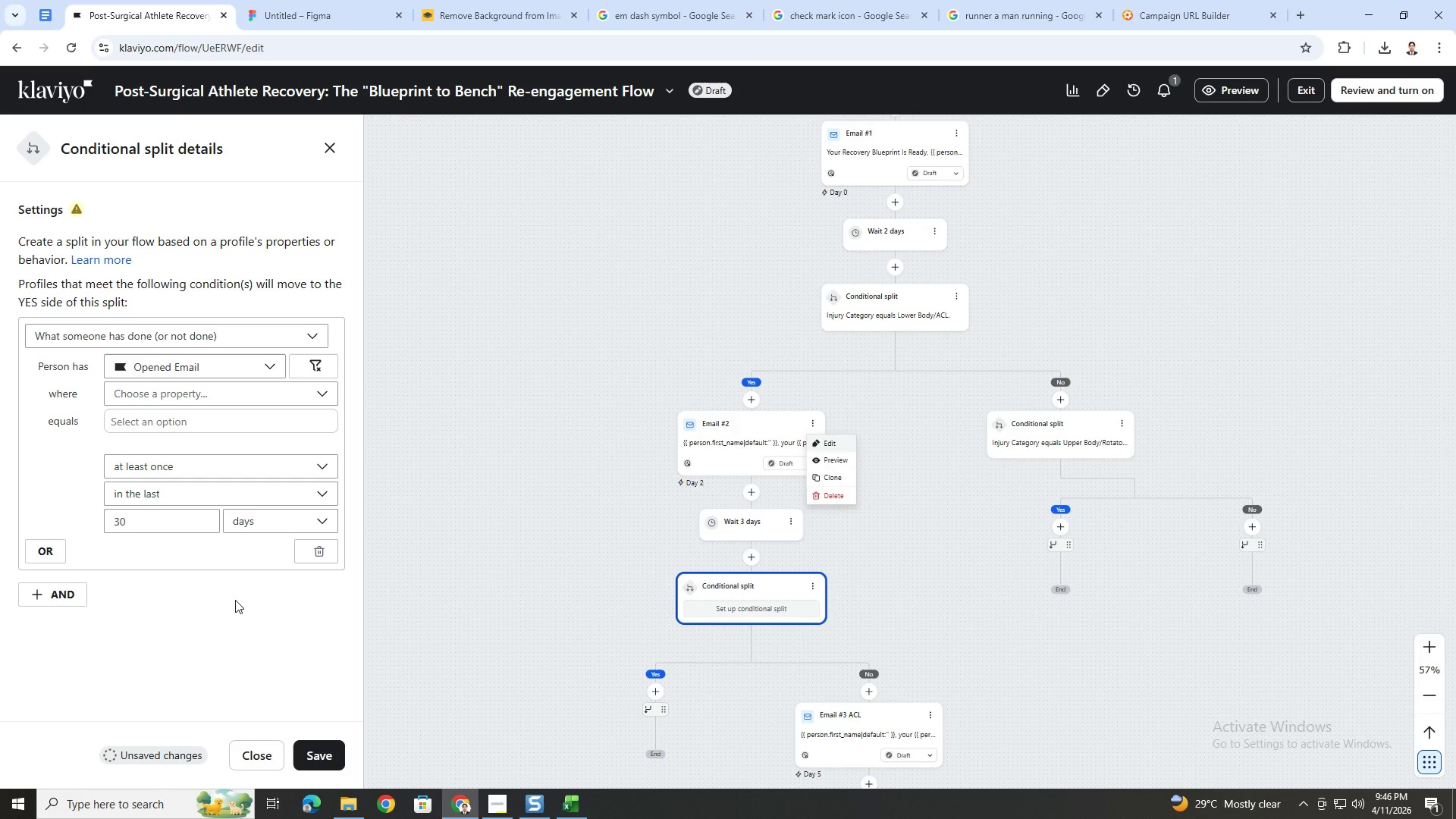 
wait(7.3)
 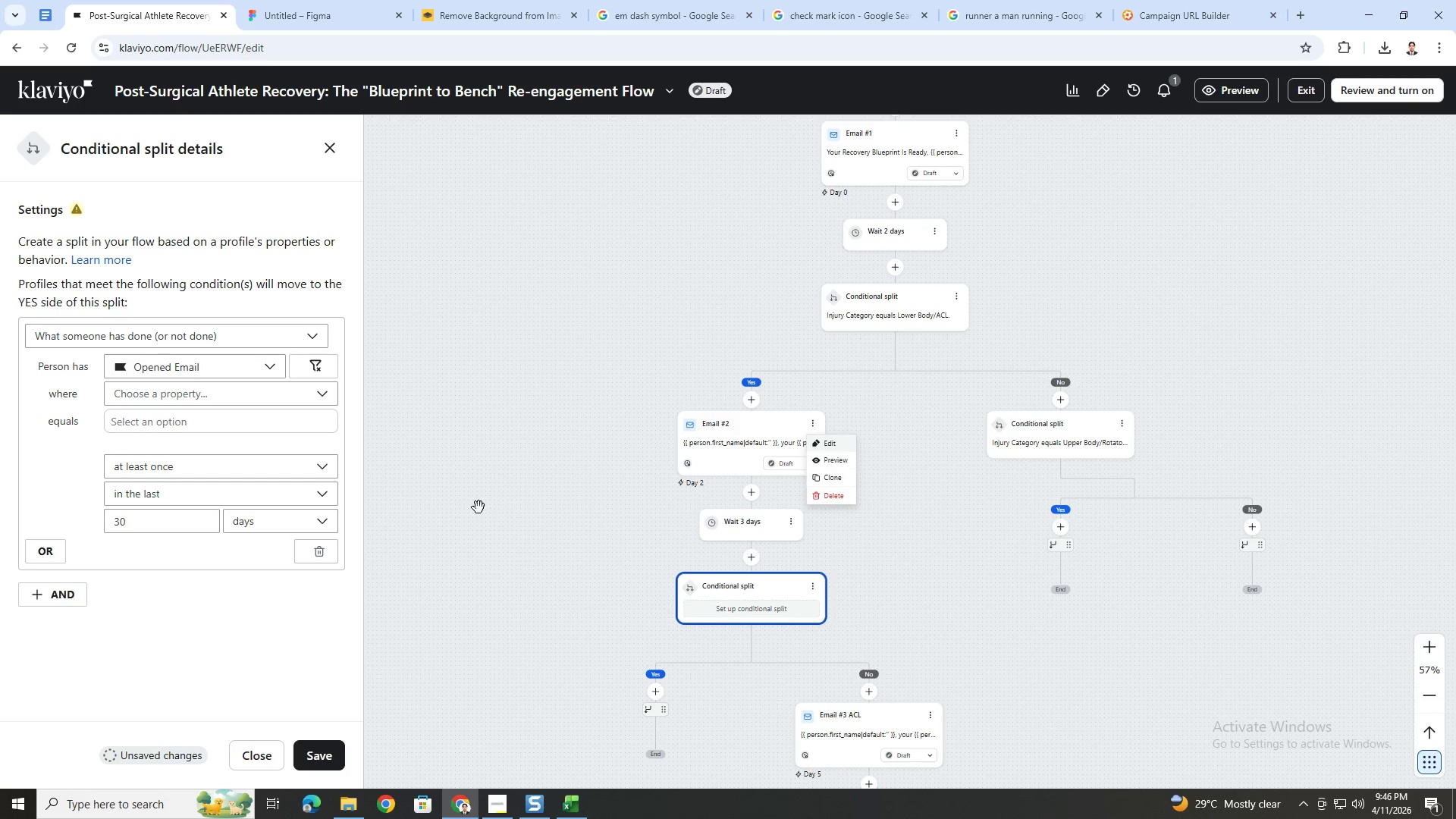 
left_click([256, 396])
 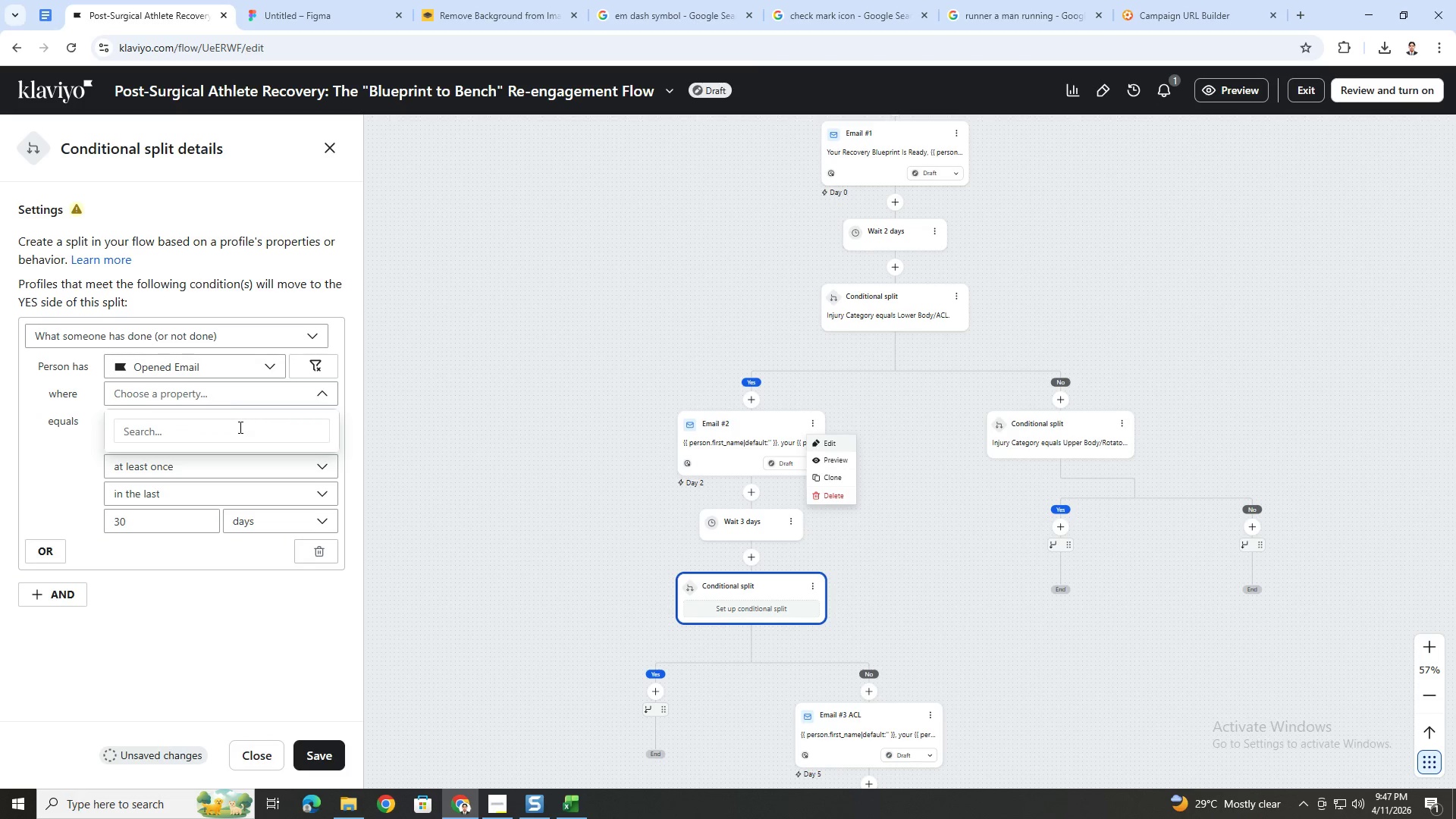 
left_click([239, 429])
 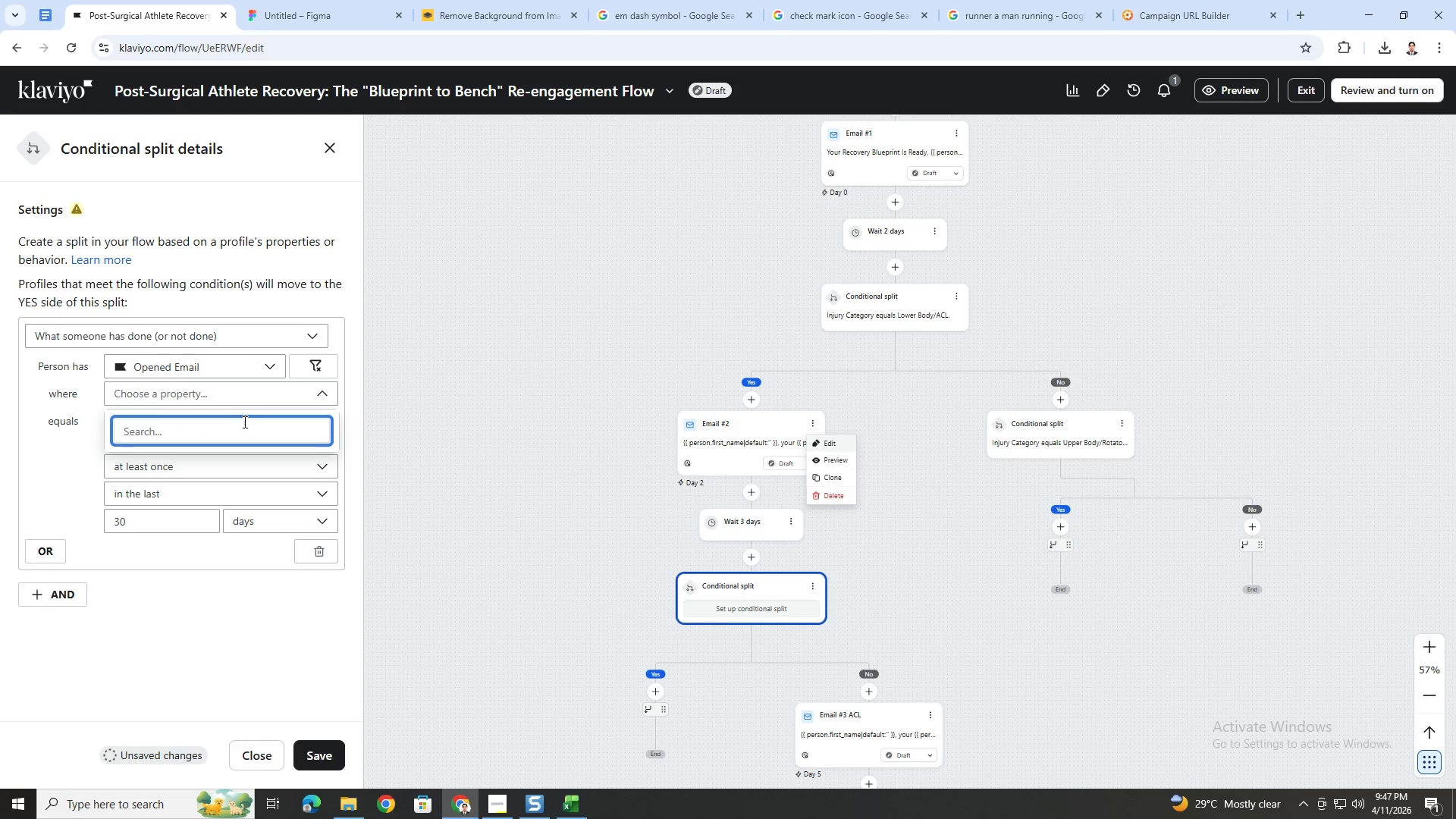 
left_click([51, 438])
 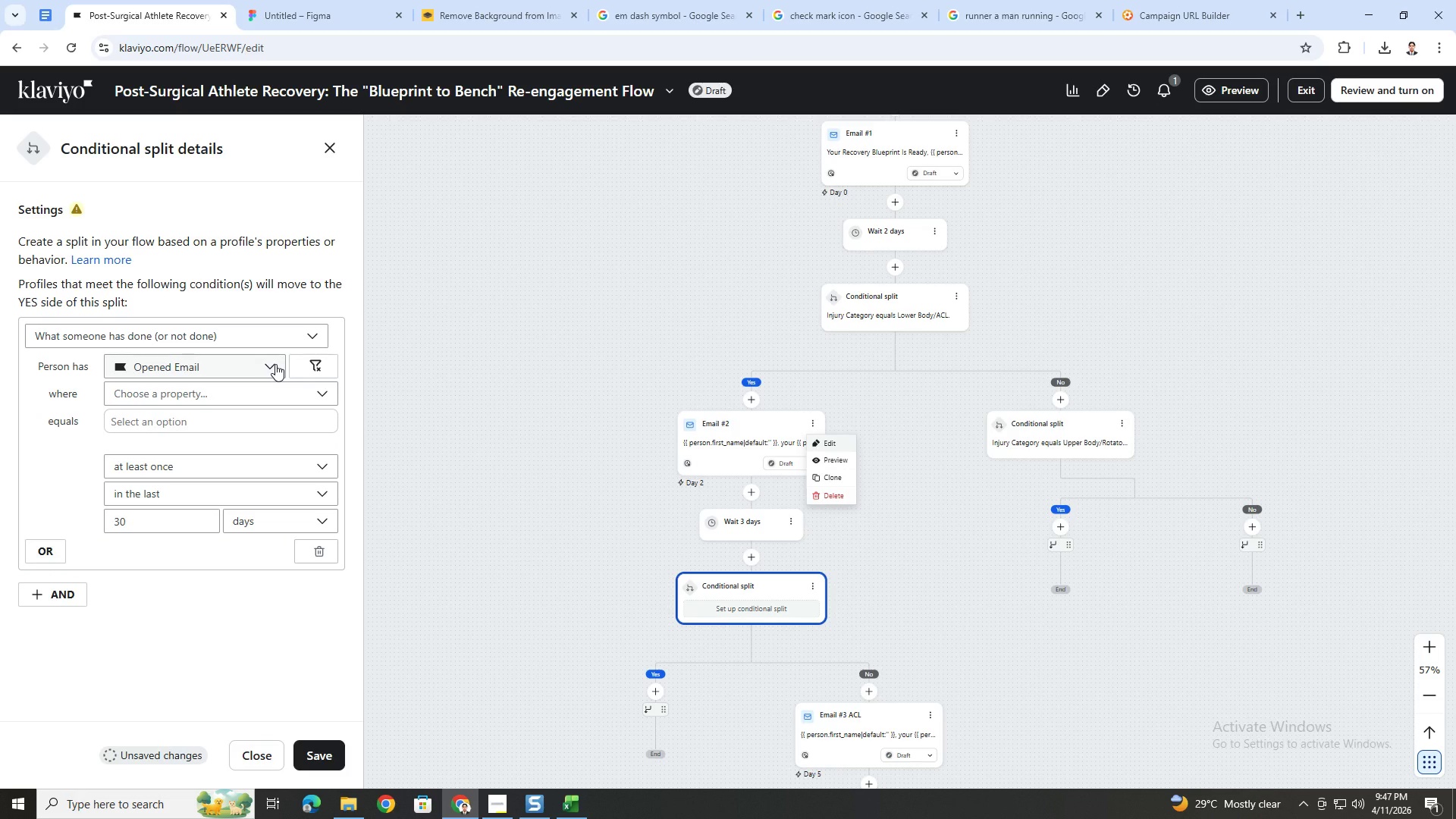 
left_click([277, 362])
 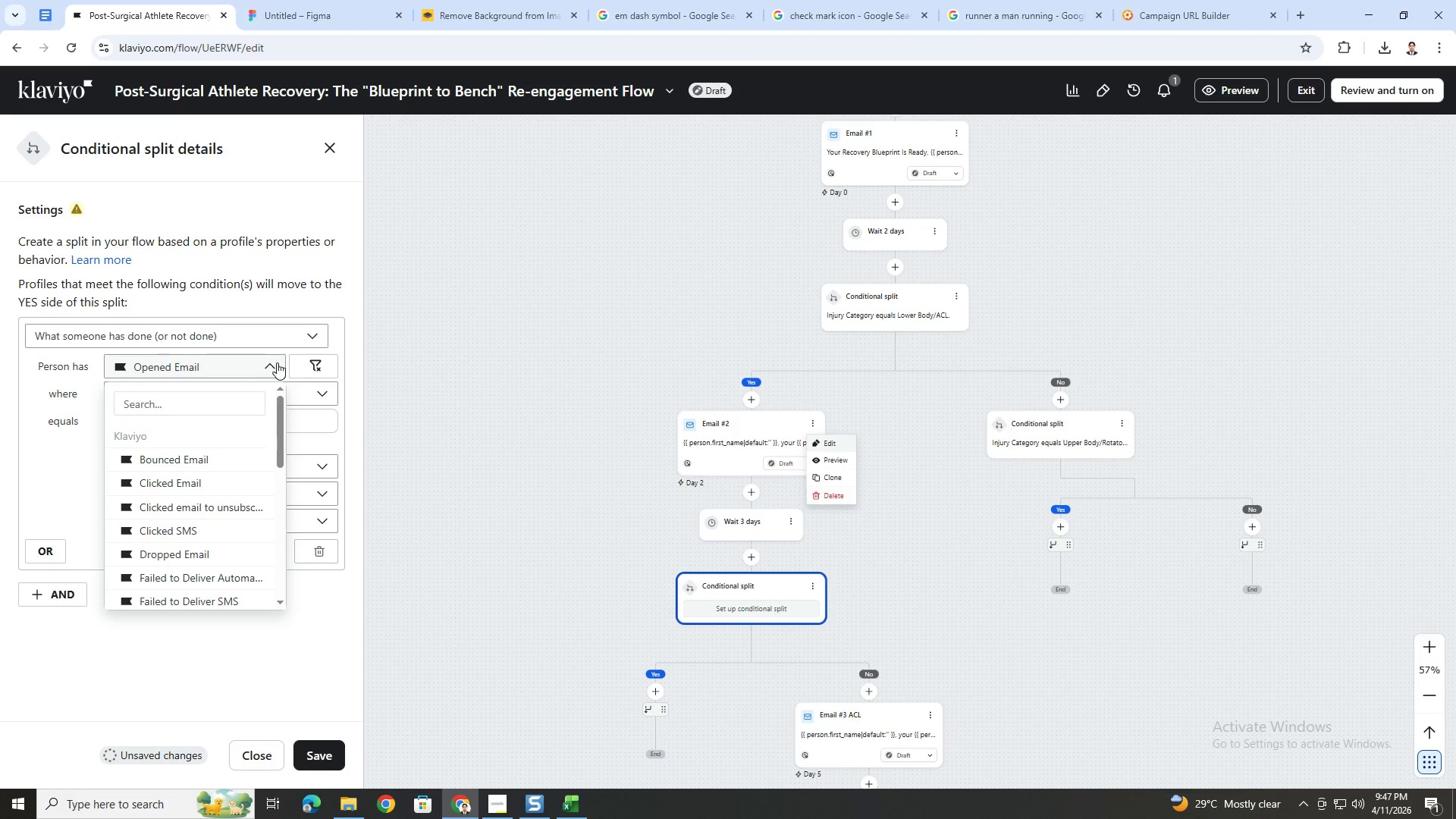 
left_click([277, 362])
 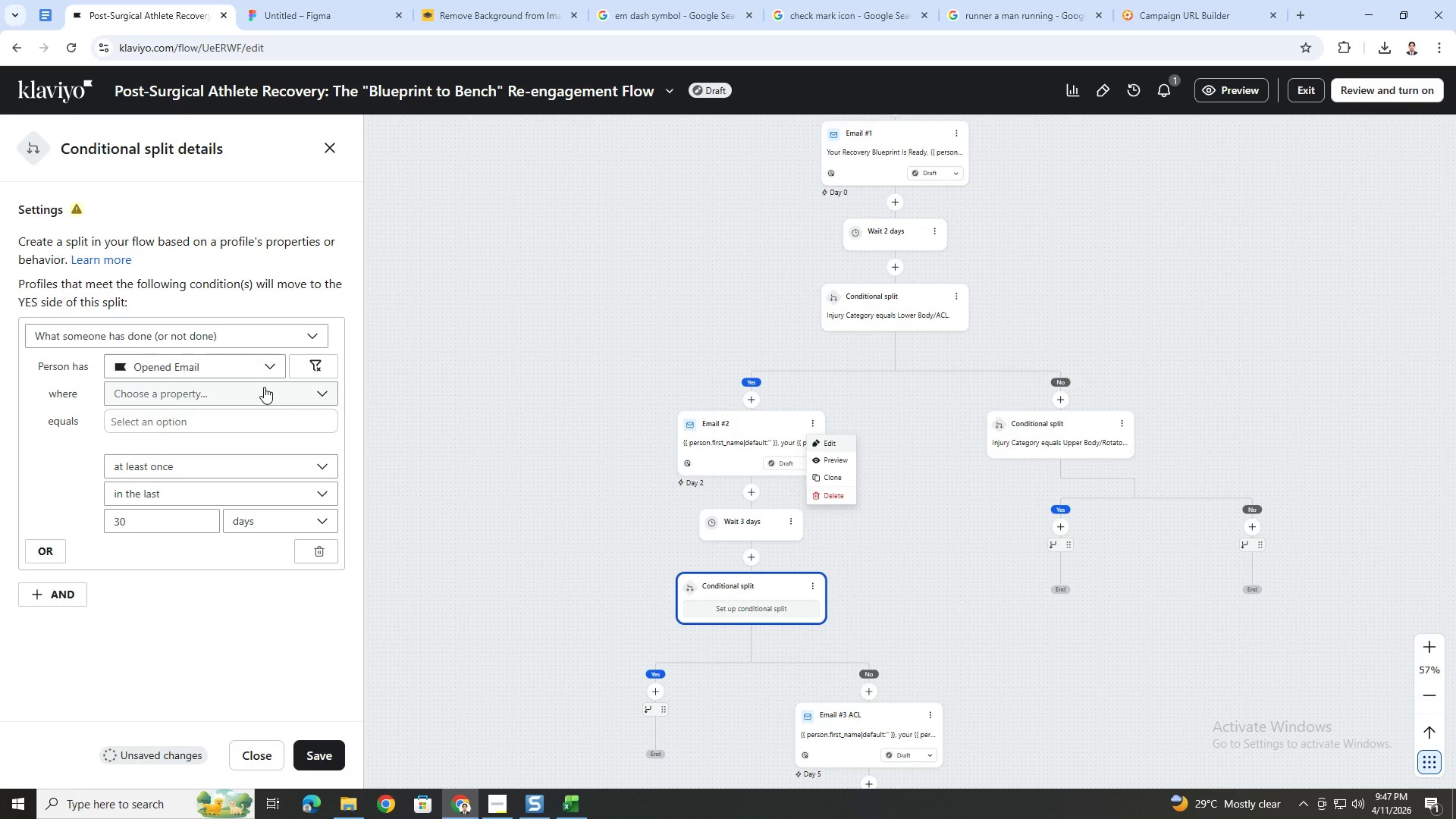 
wait(10.69)
 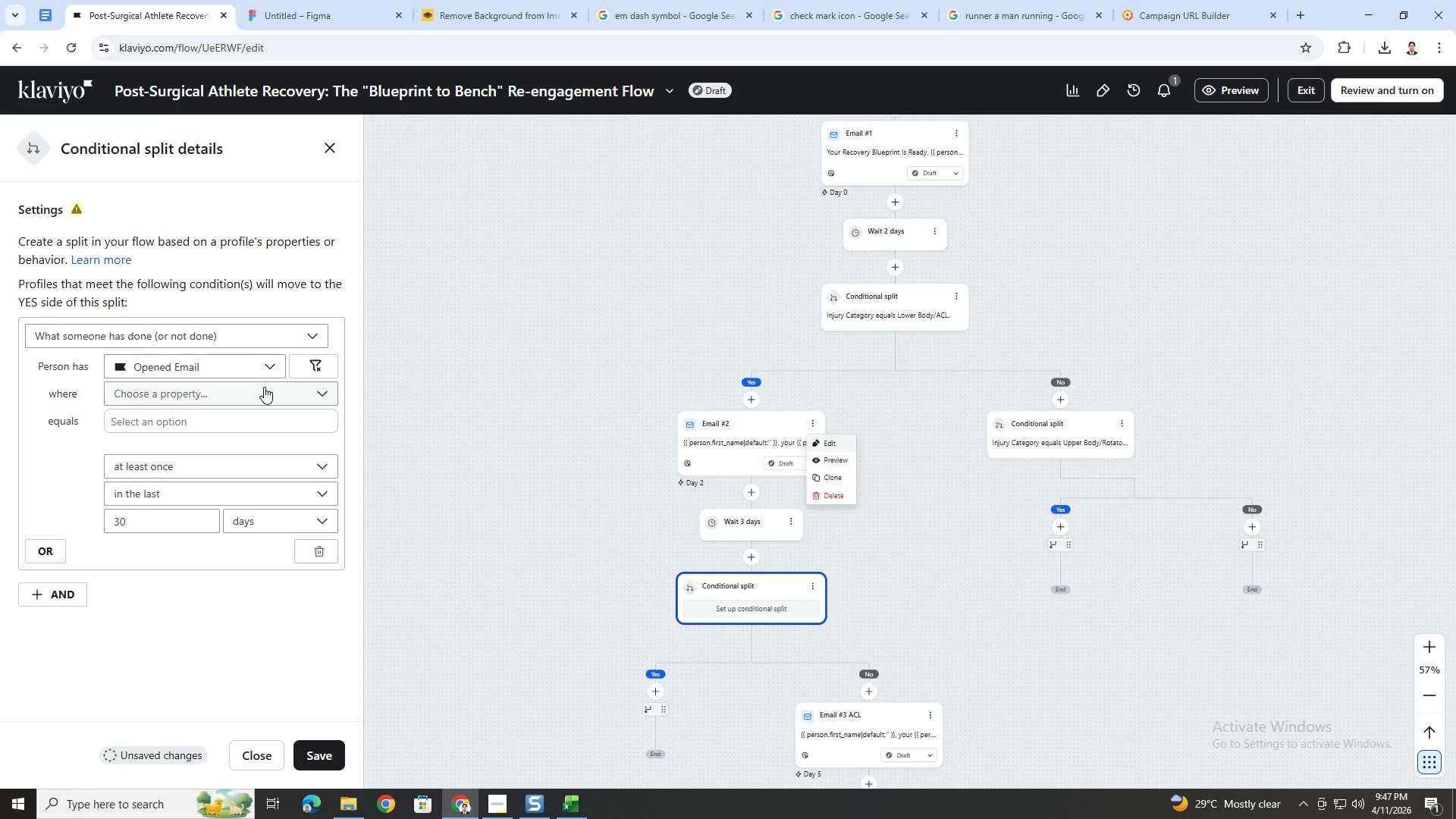 
left_click([260, 393])
 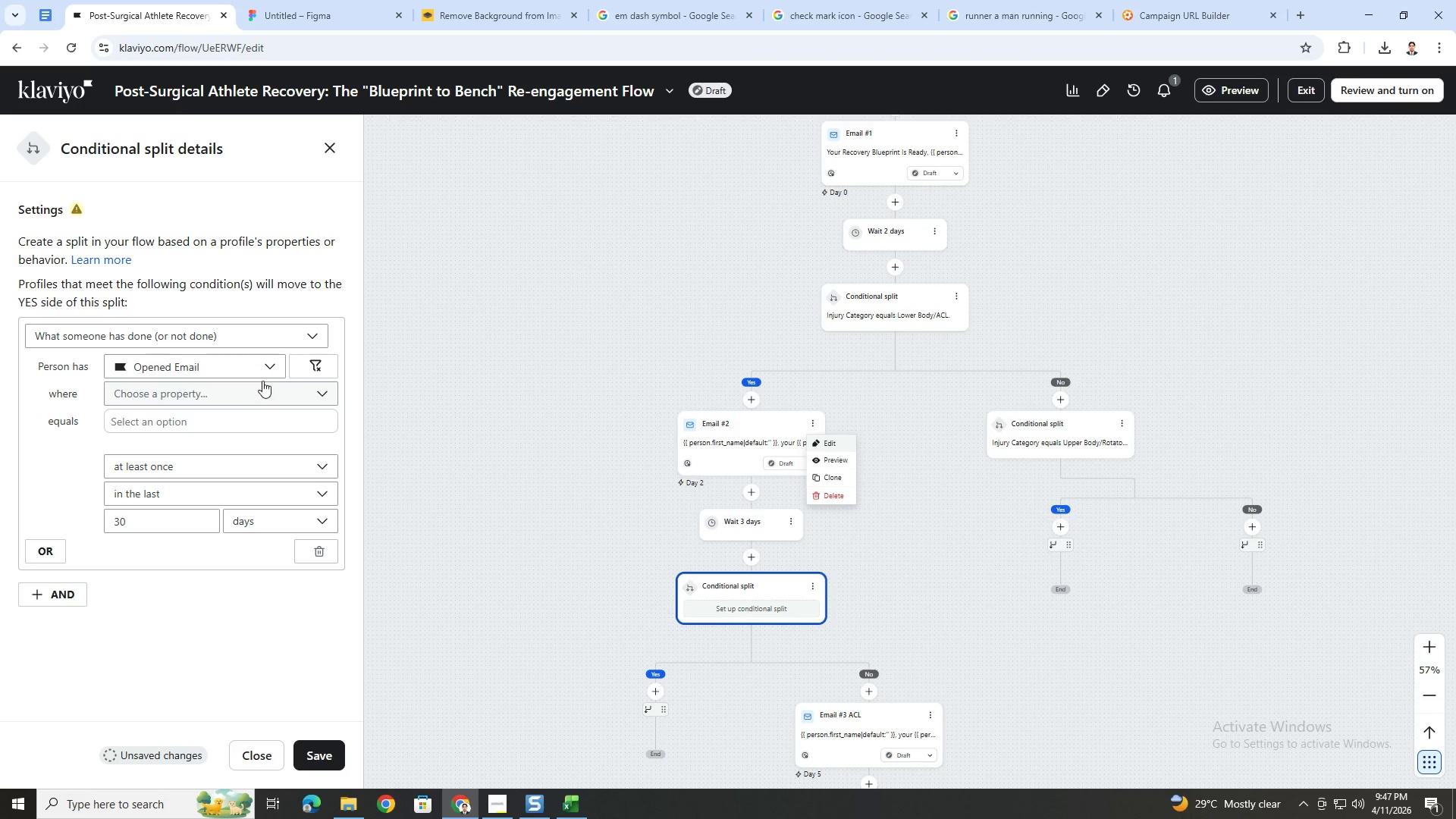 
double_click([263, 374])
 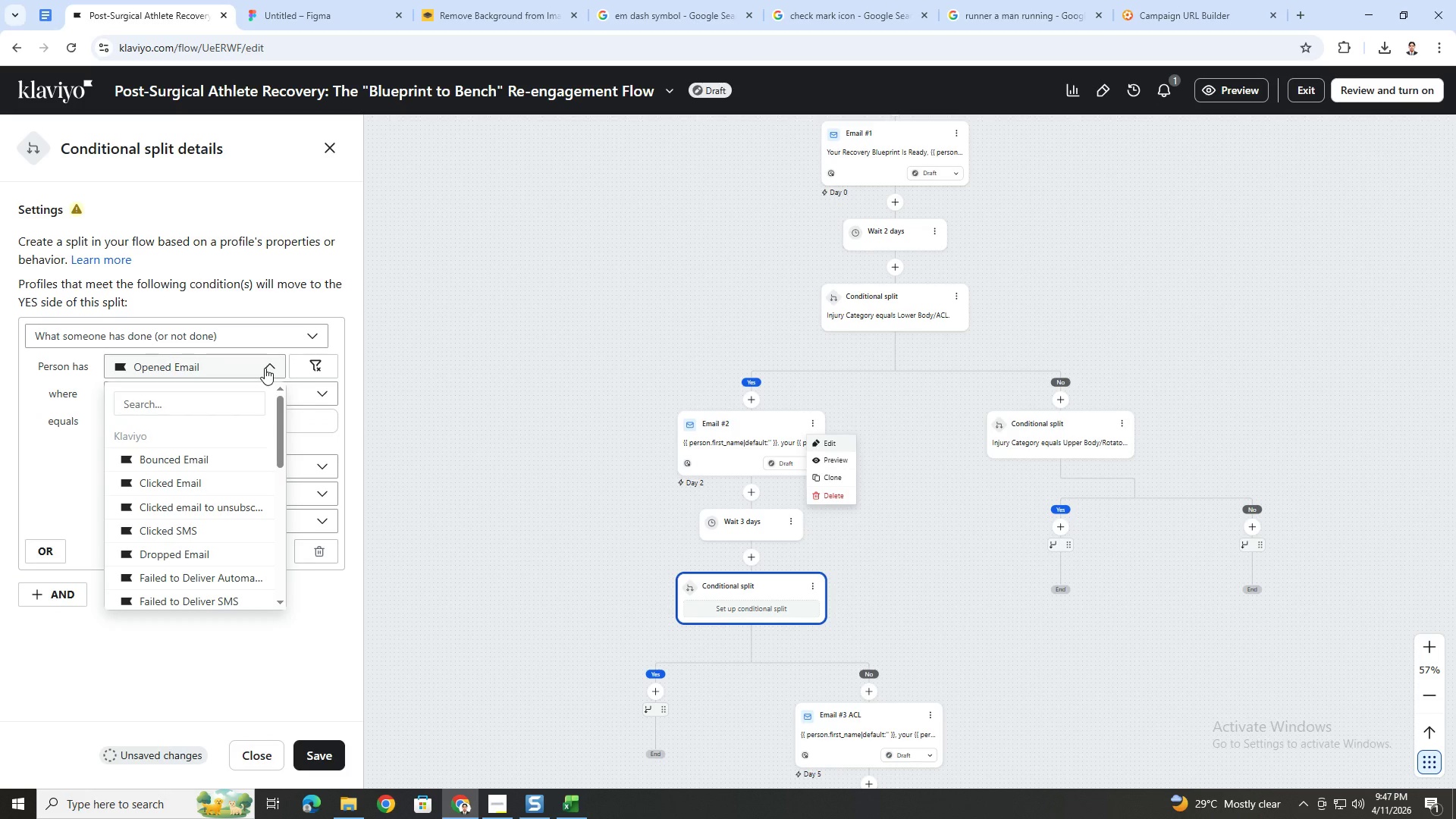 
left_click([265, 368])
 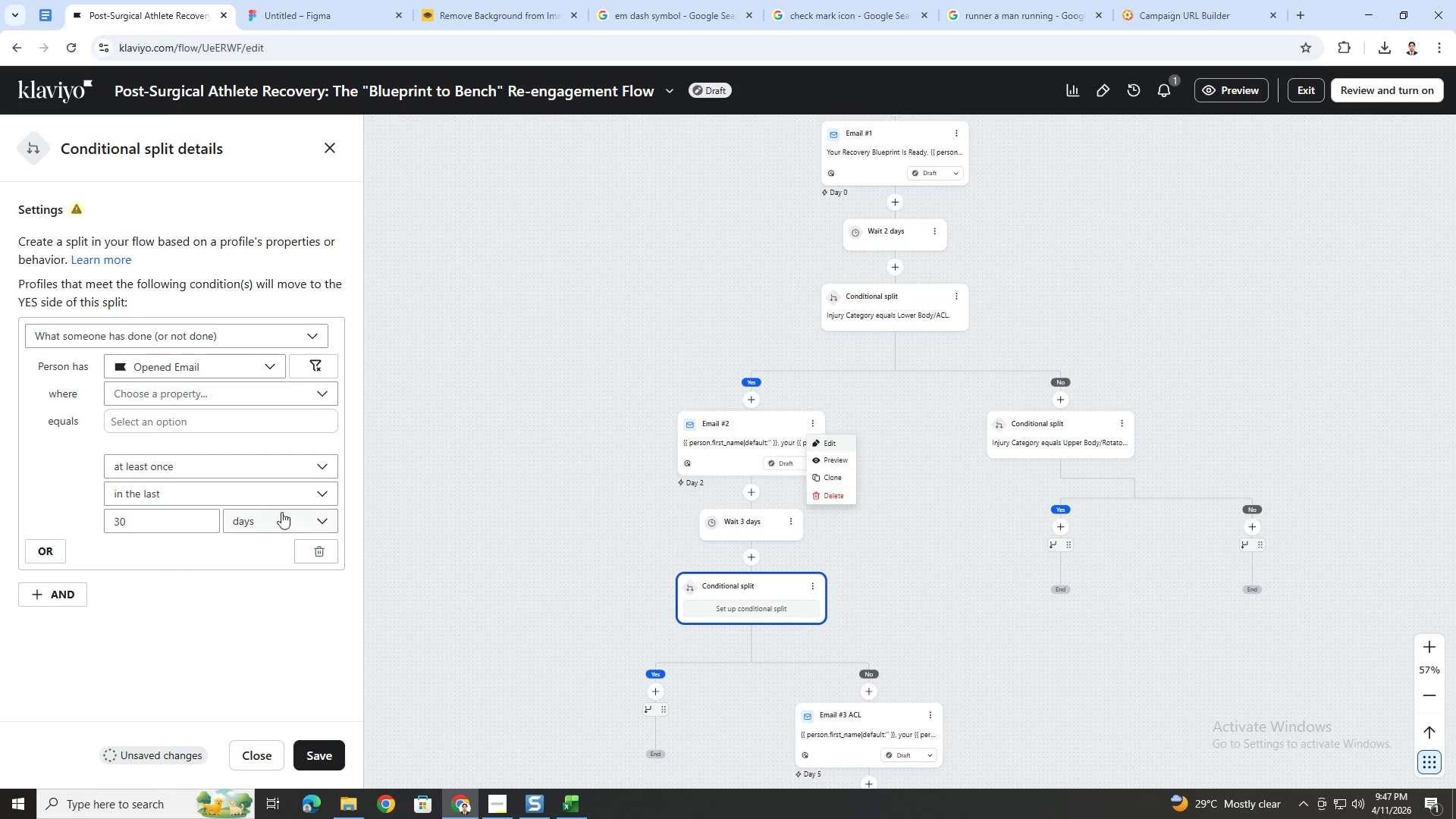 
left_click([303, 489])
 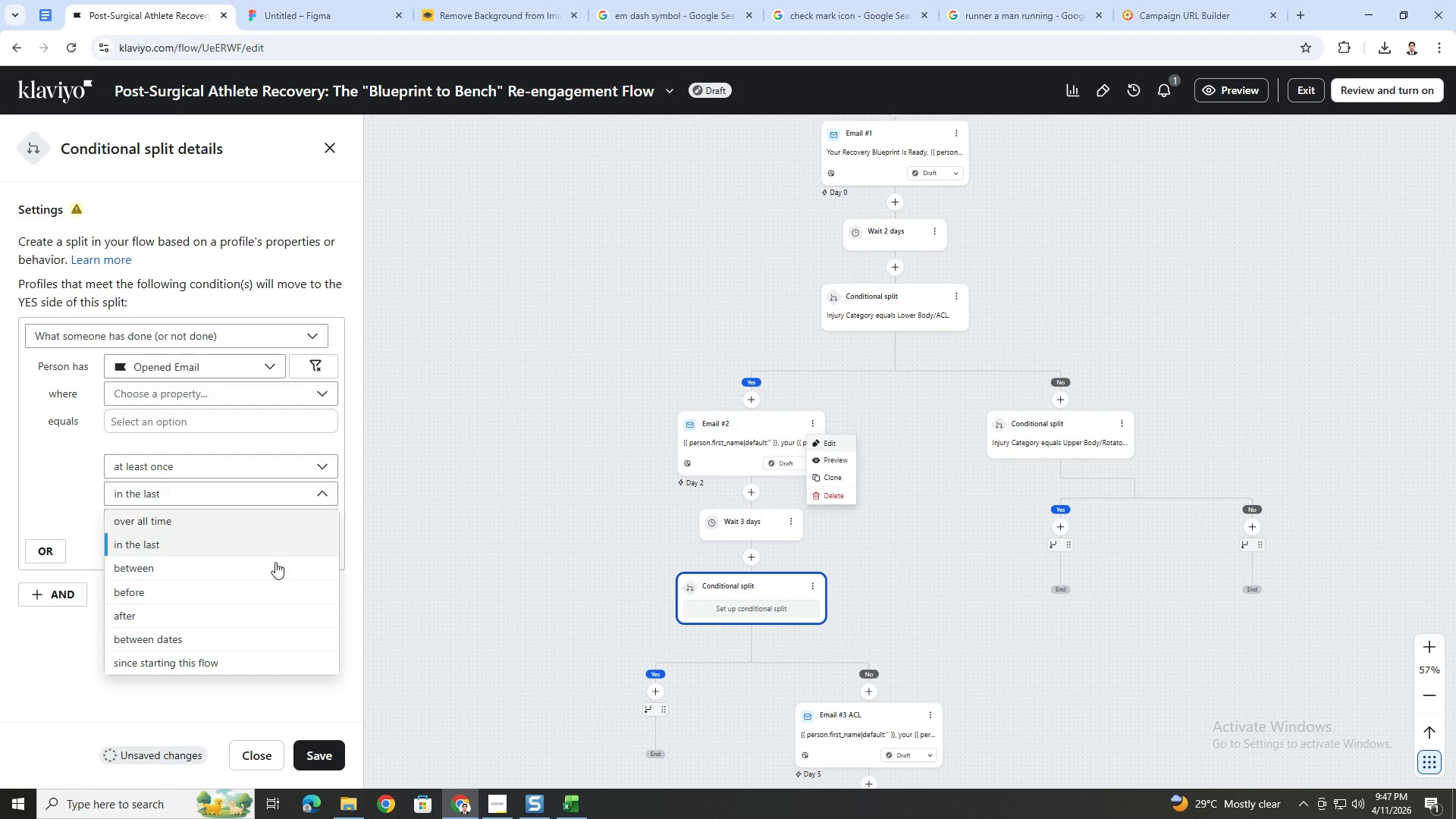 
left_click([246, 660])
 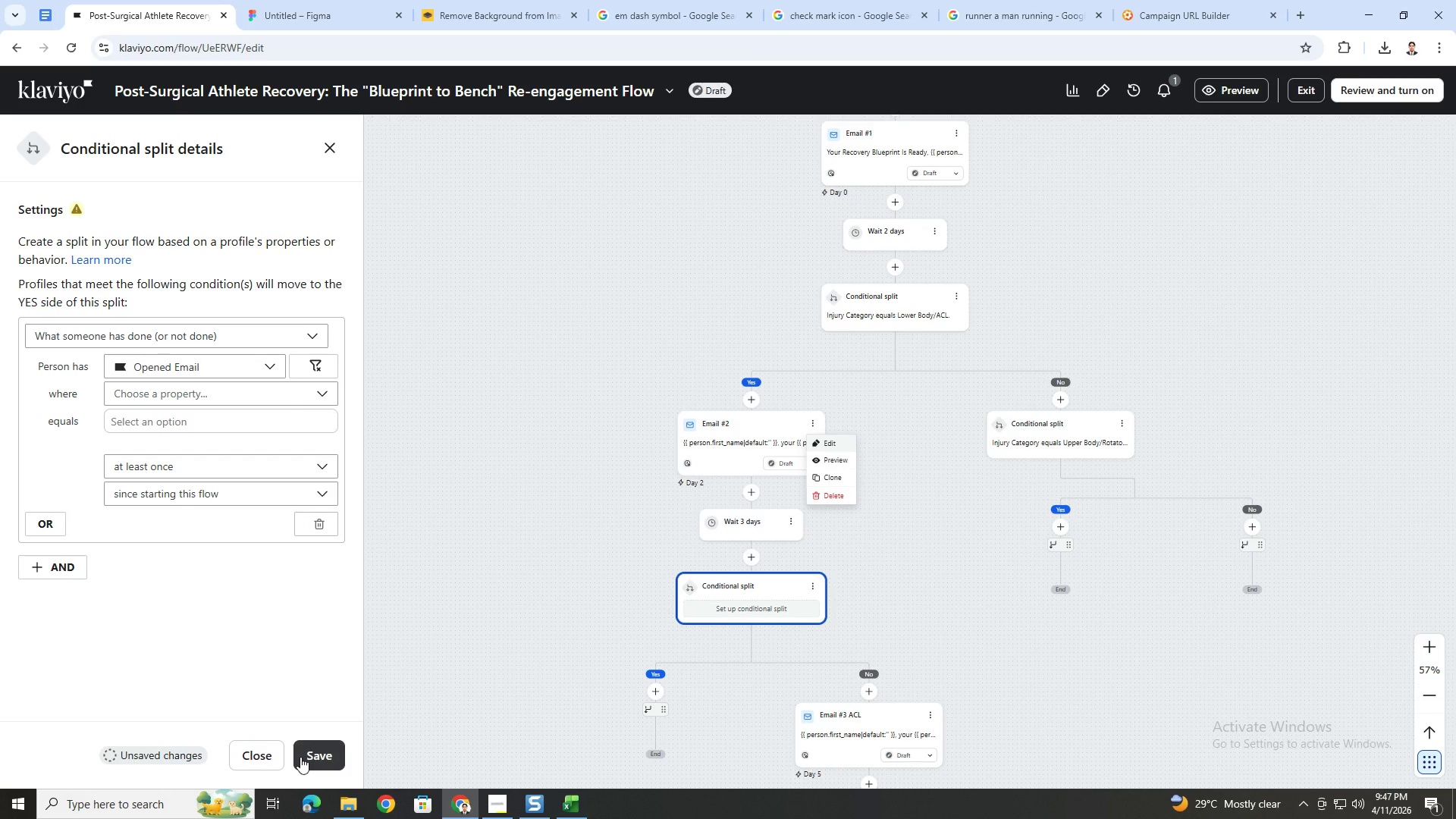 
wait(12.97)
 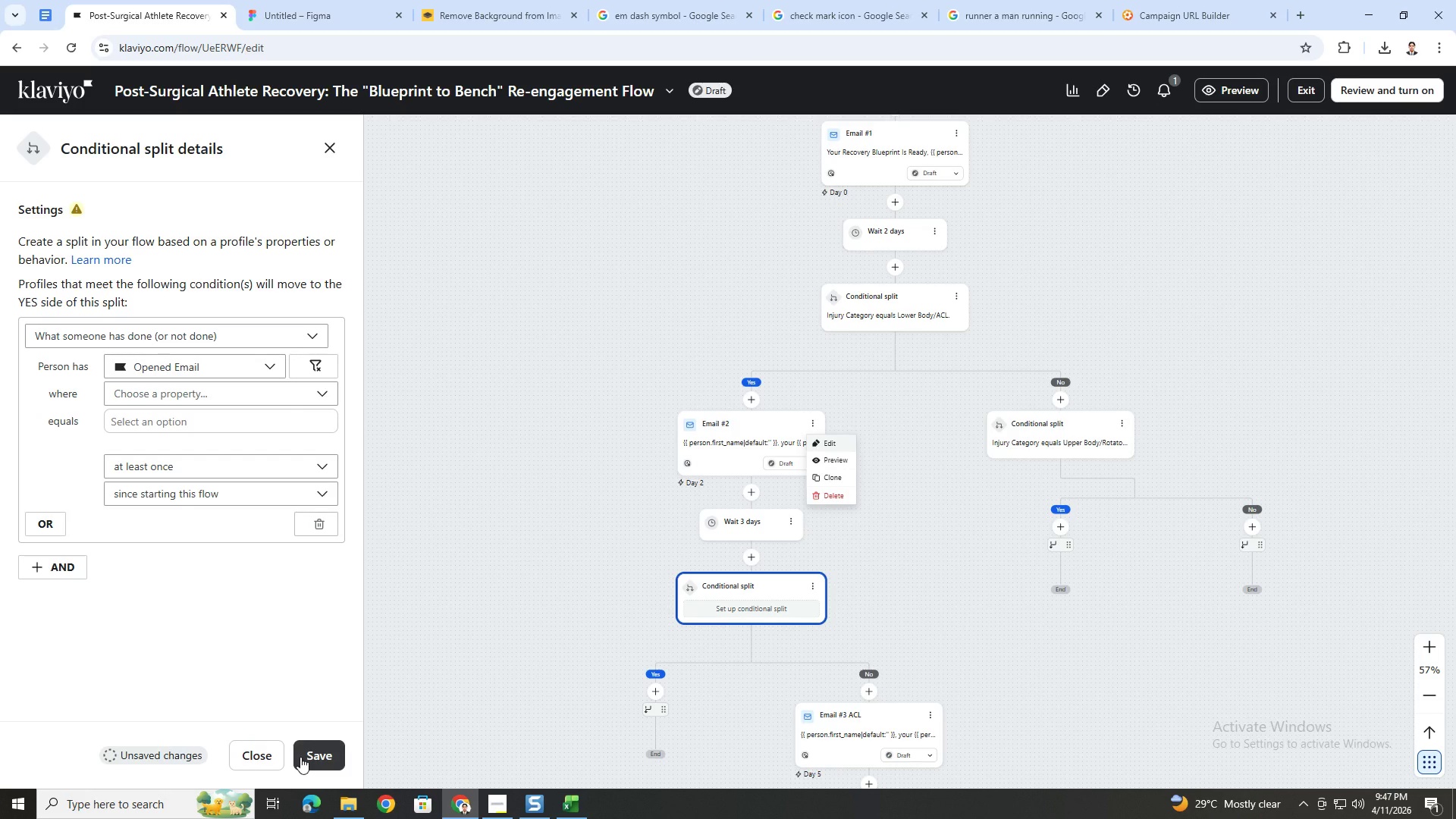 
left_click([316, 493])
 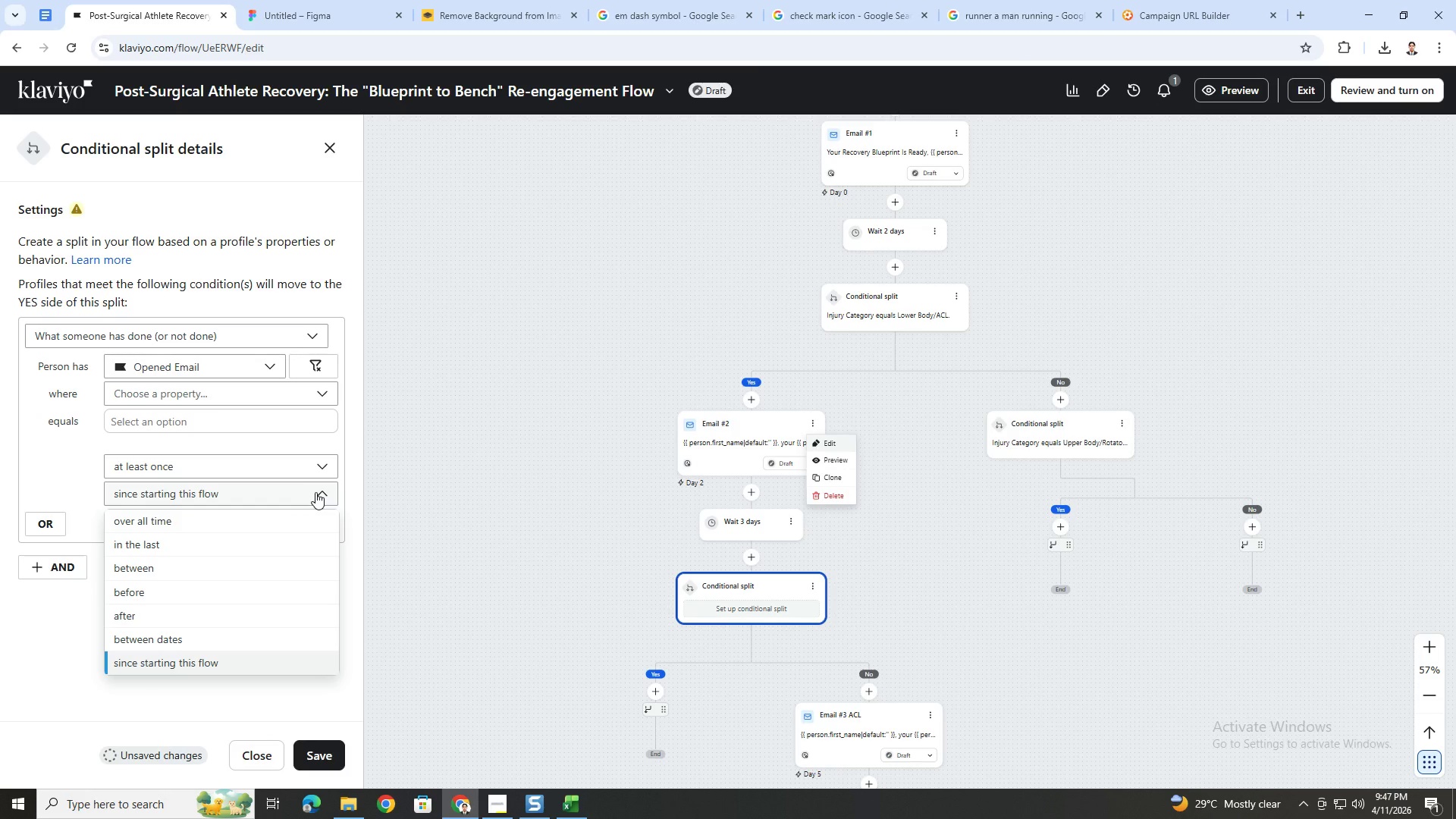 
wait(5.17)
 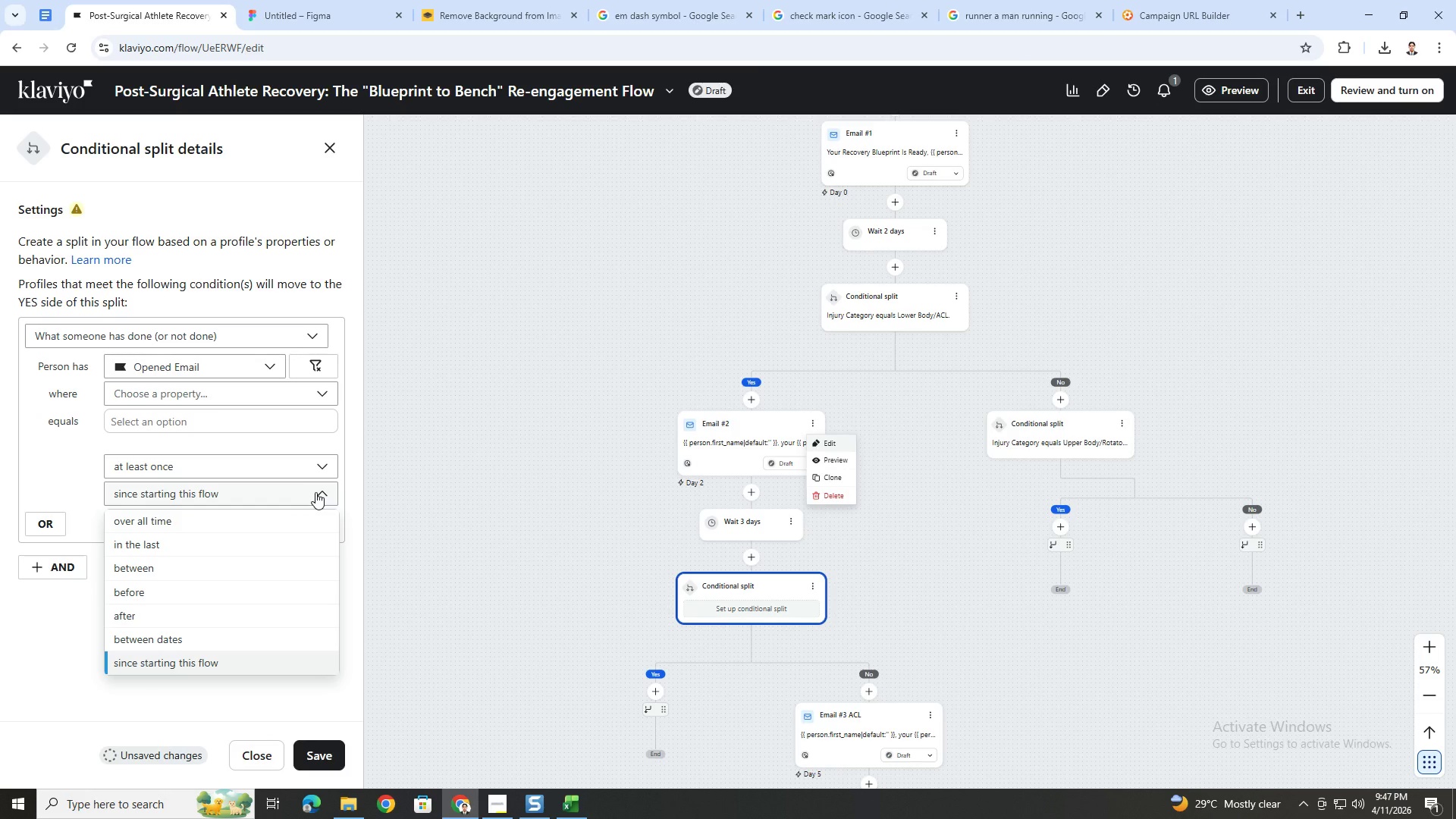 
left_click([211, 597])
 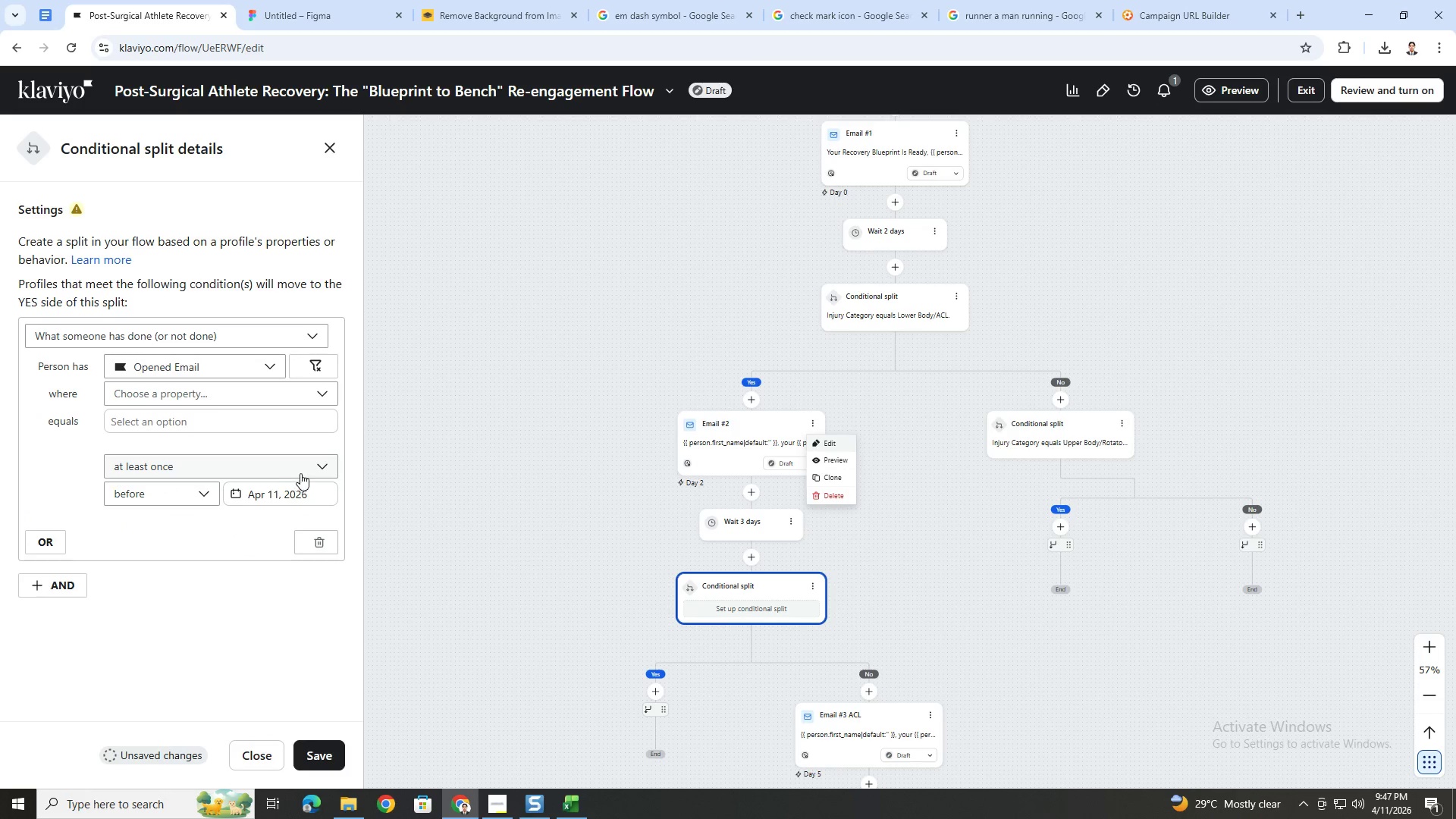 
left_click([196, 497])
 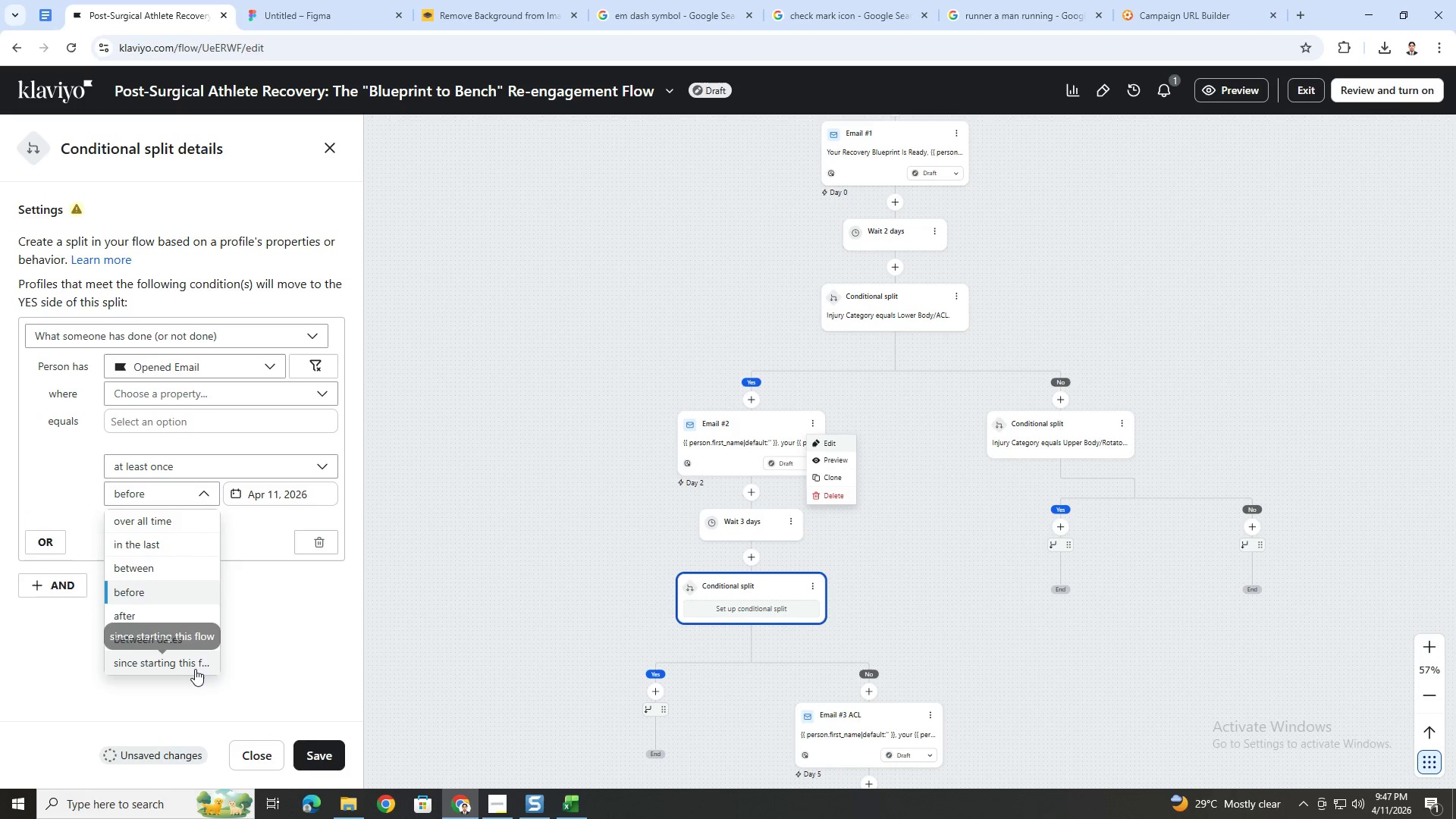 
left_click([195, 669])
 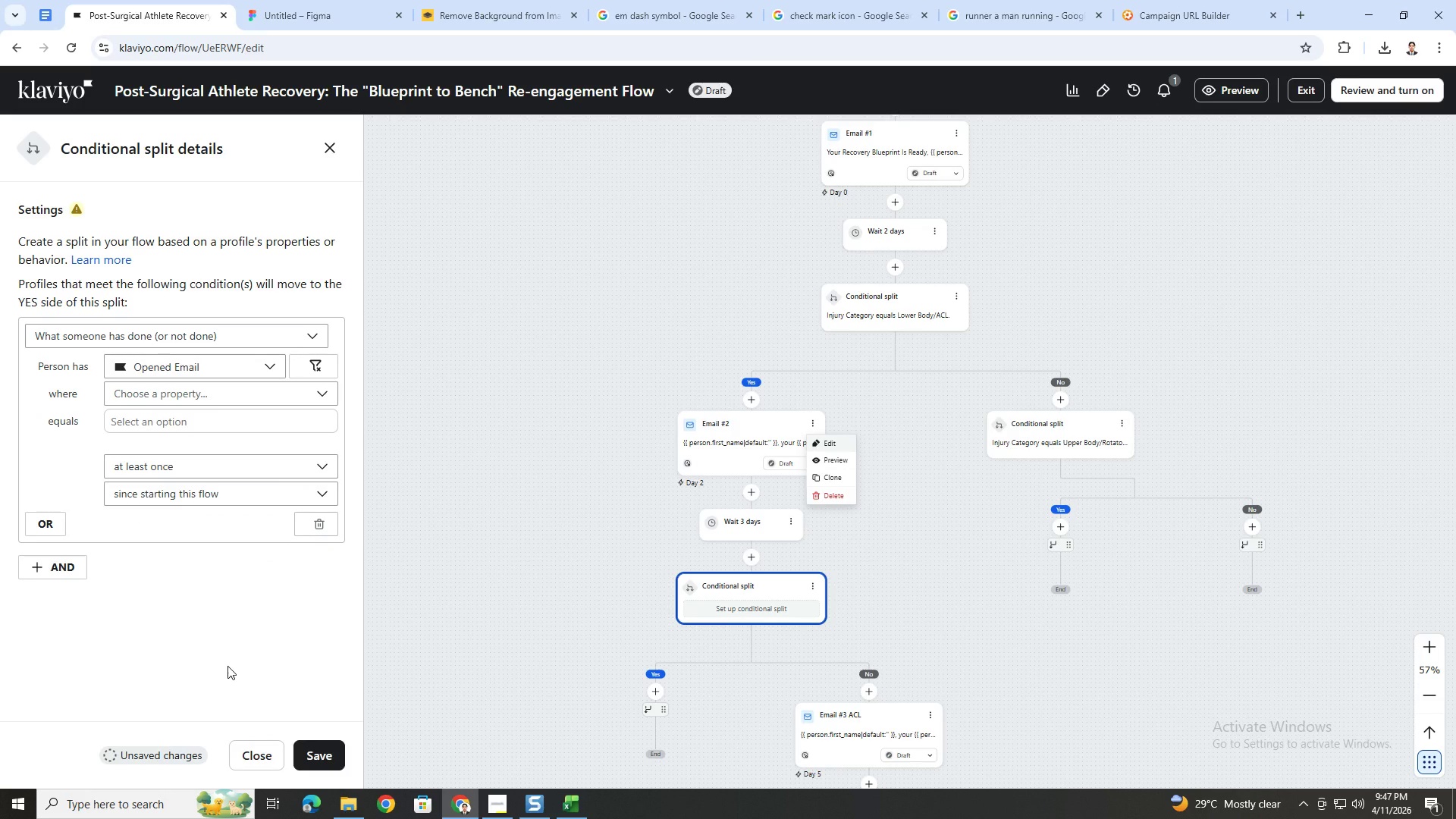 
wait(9.8)
 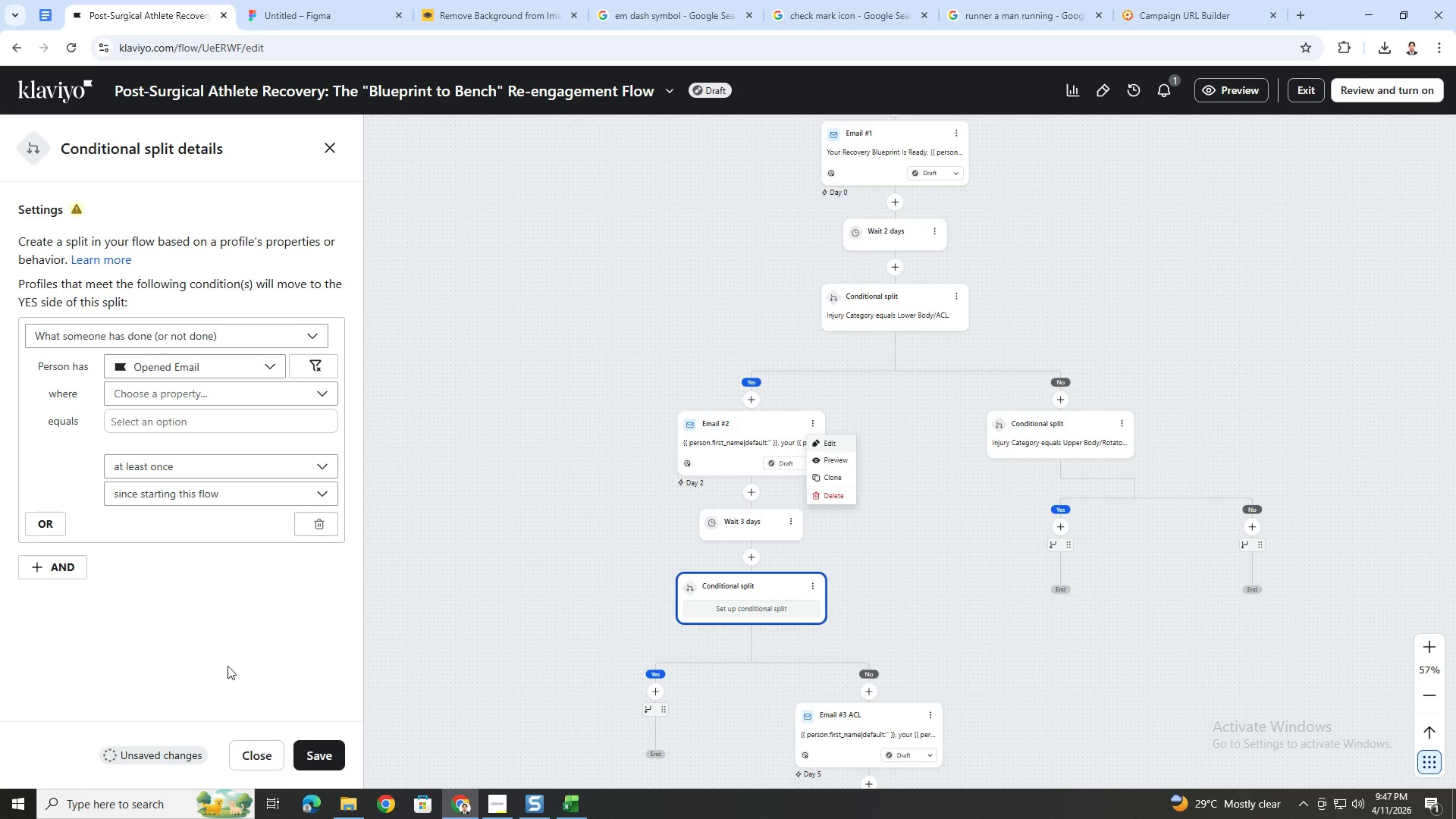 
left_click([340, 761])
 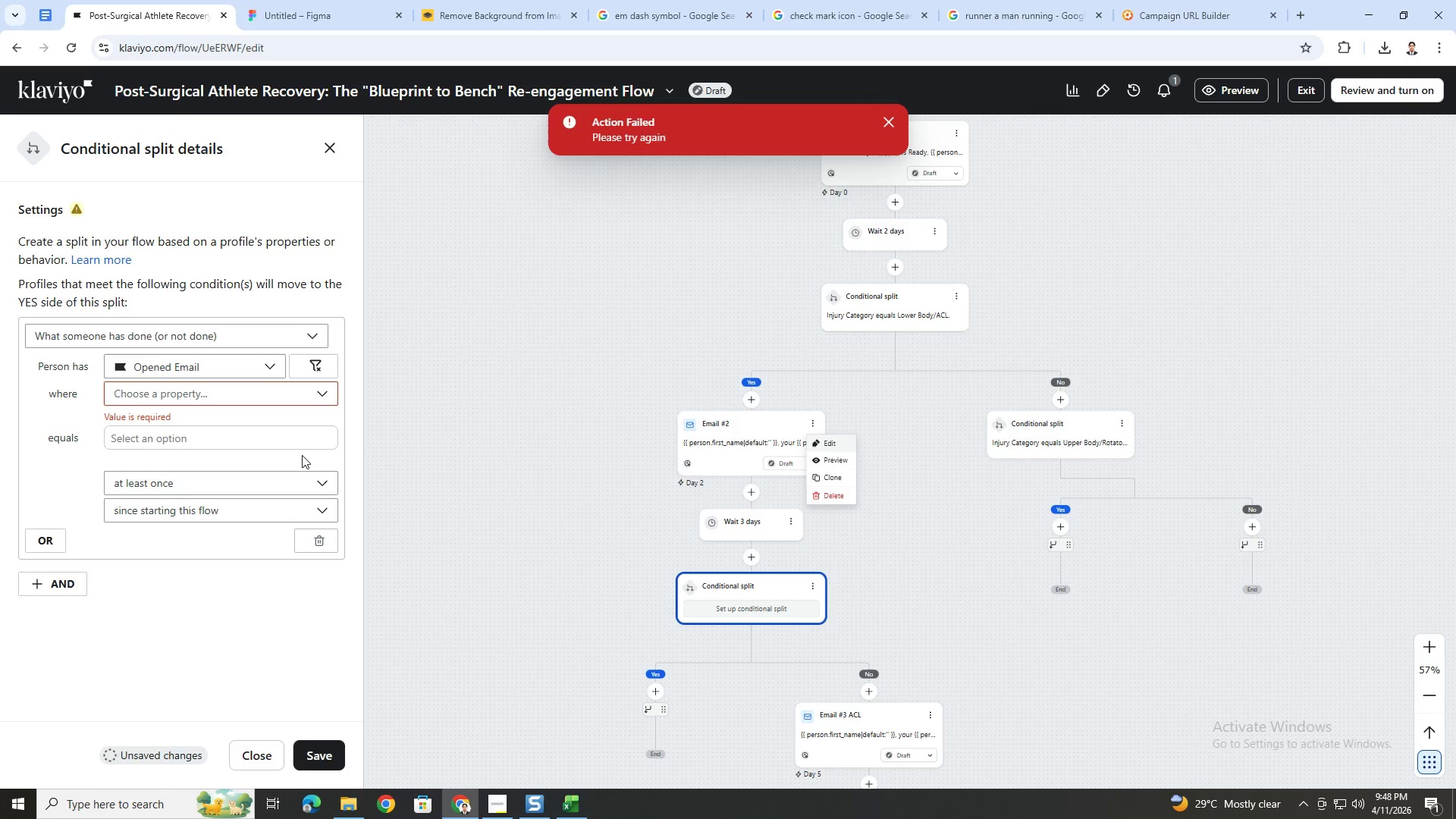 
left_click([325, 367])
 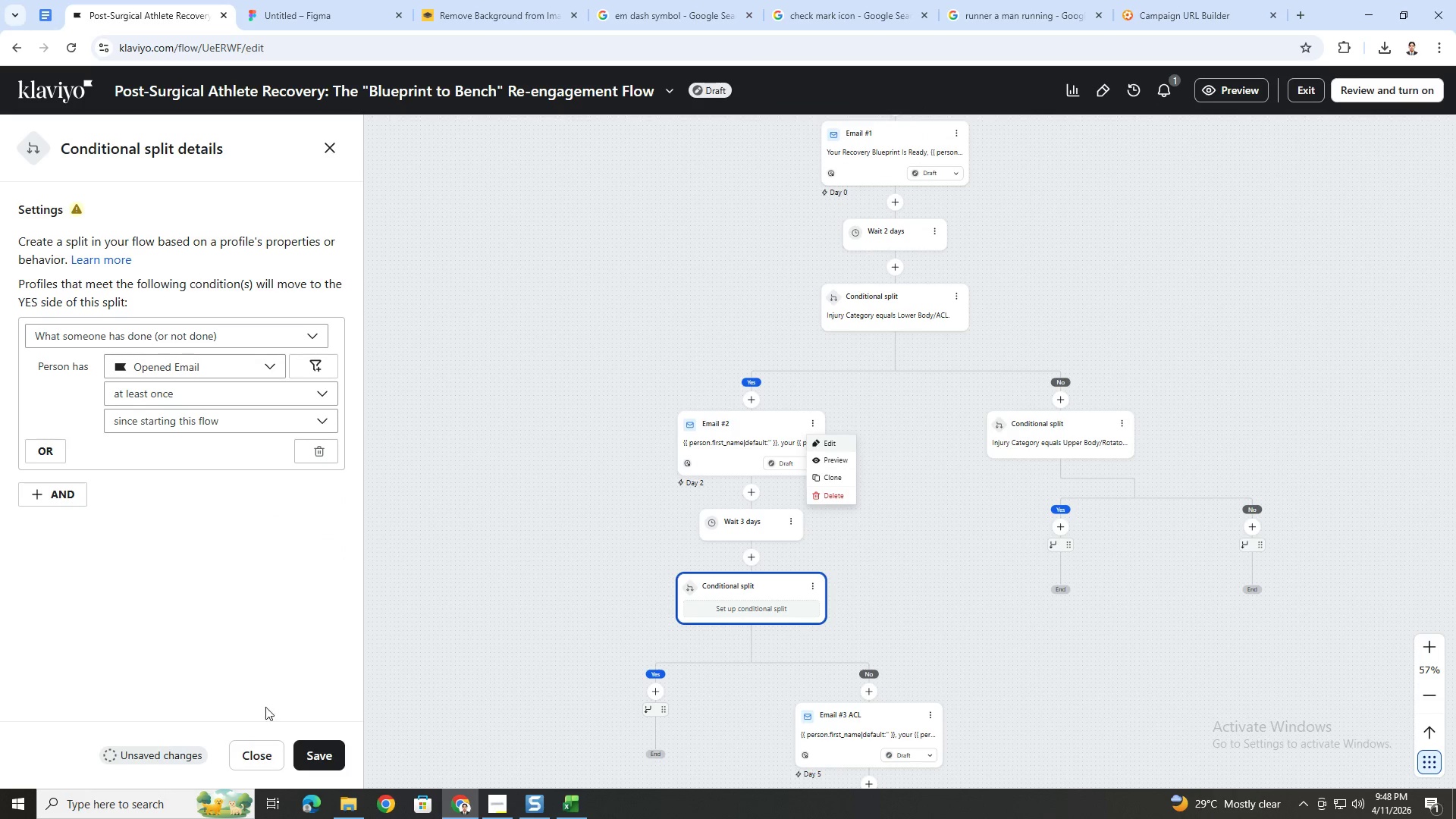 
left_click([327, 754])
 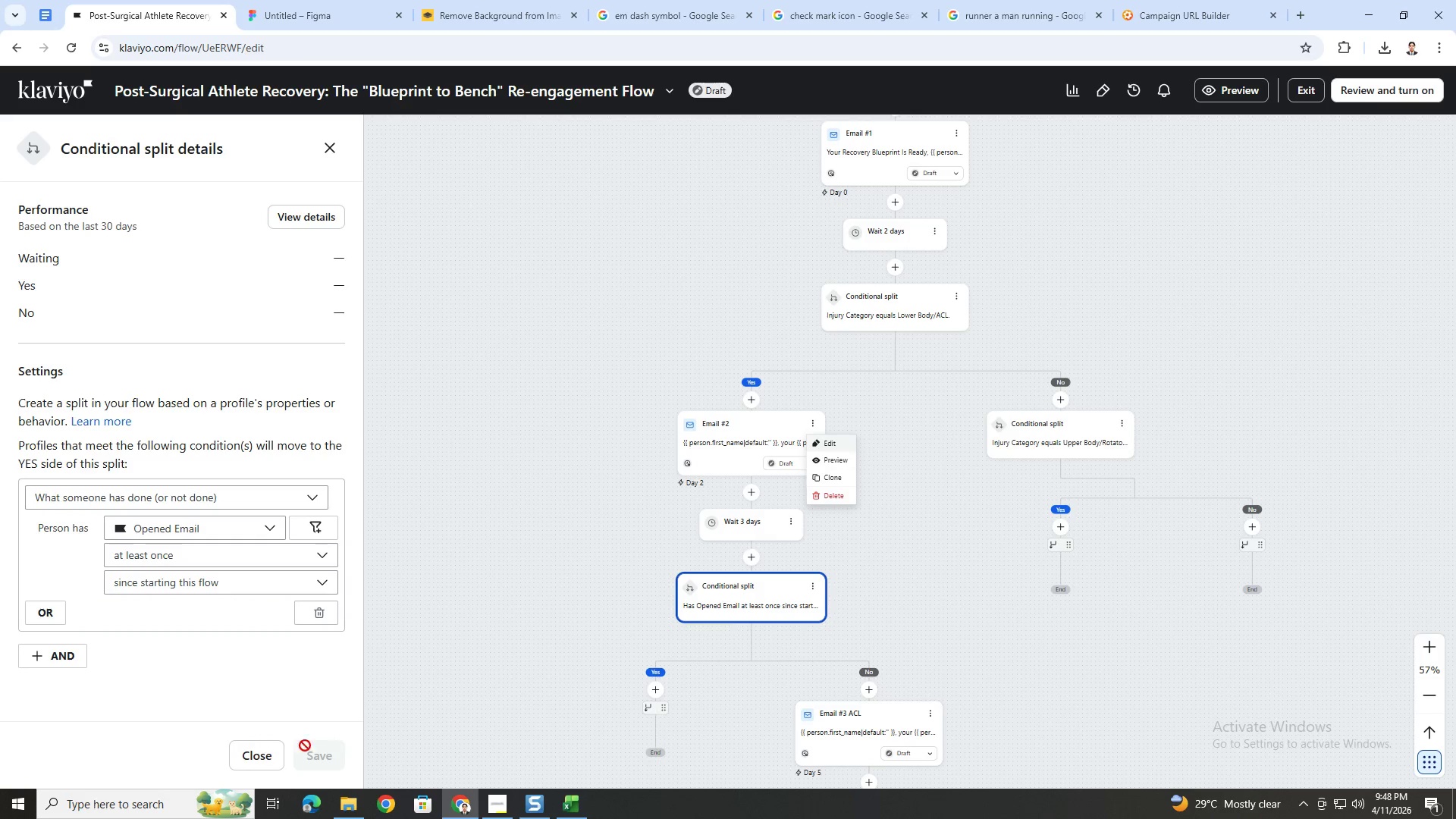 
wait(5.62)
 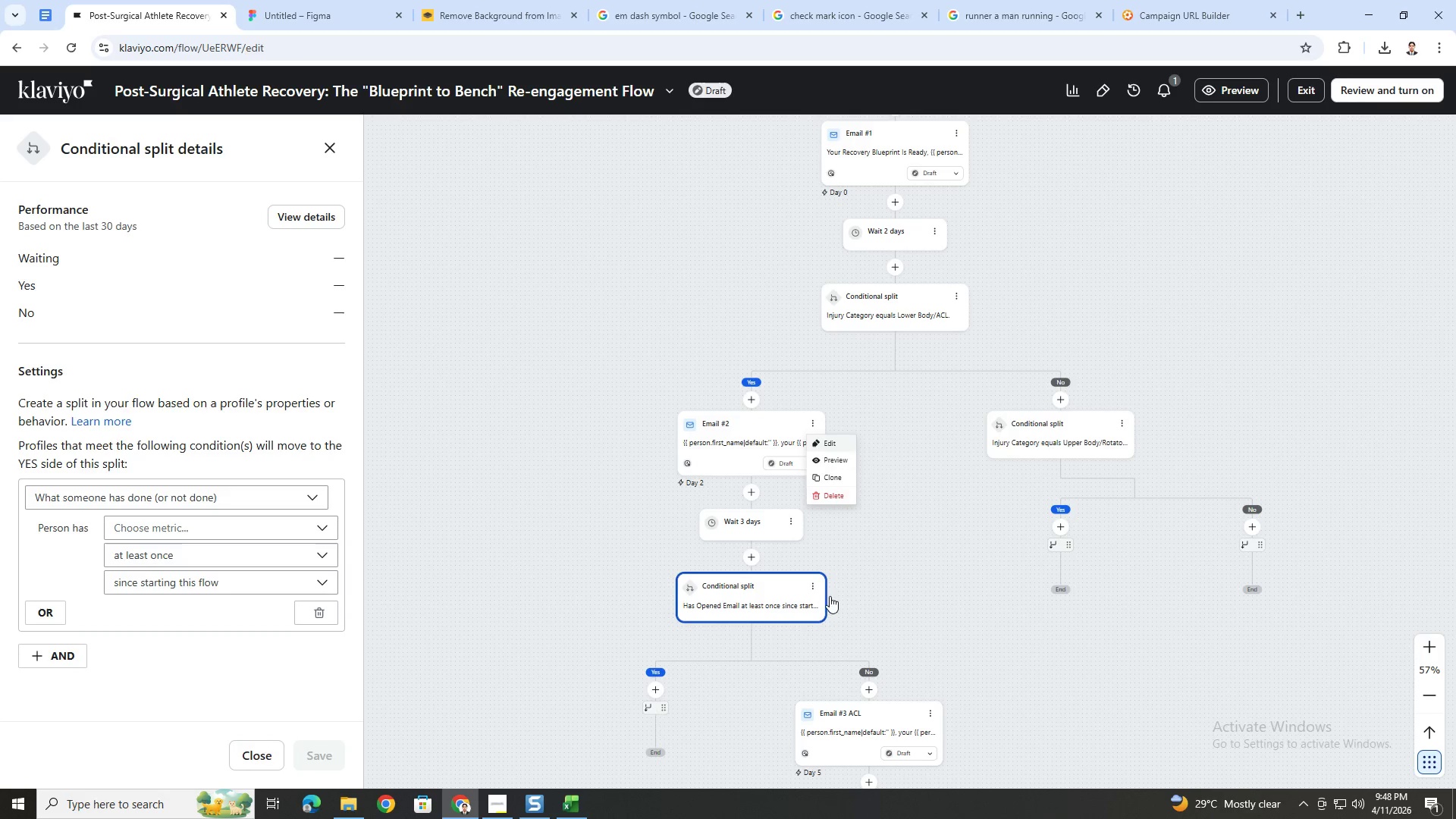 
scroll: coordinate [569, 638], scroll_direction: none, amount: 0.0
 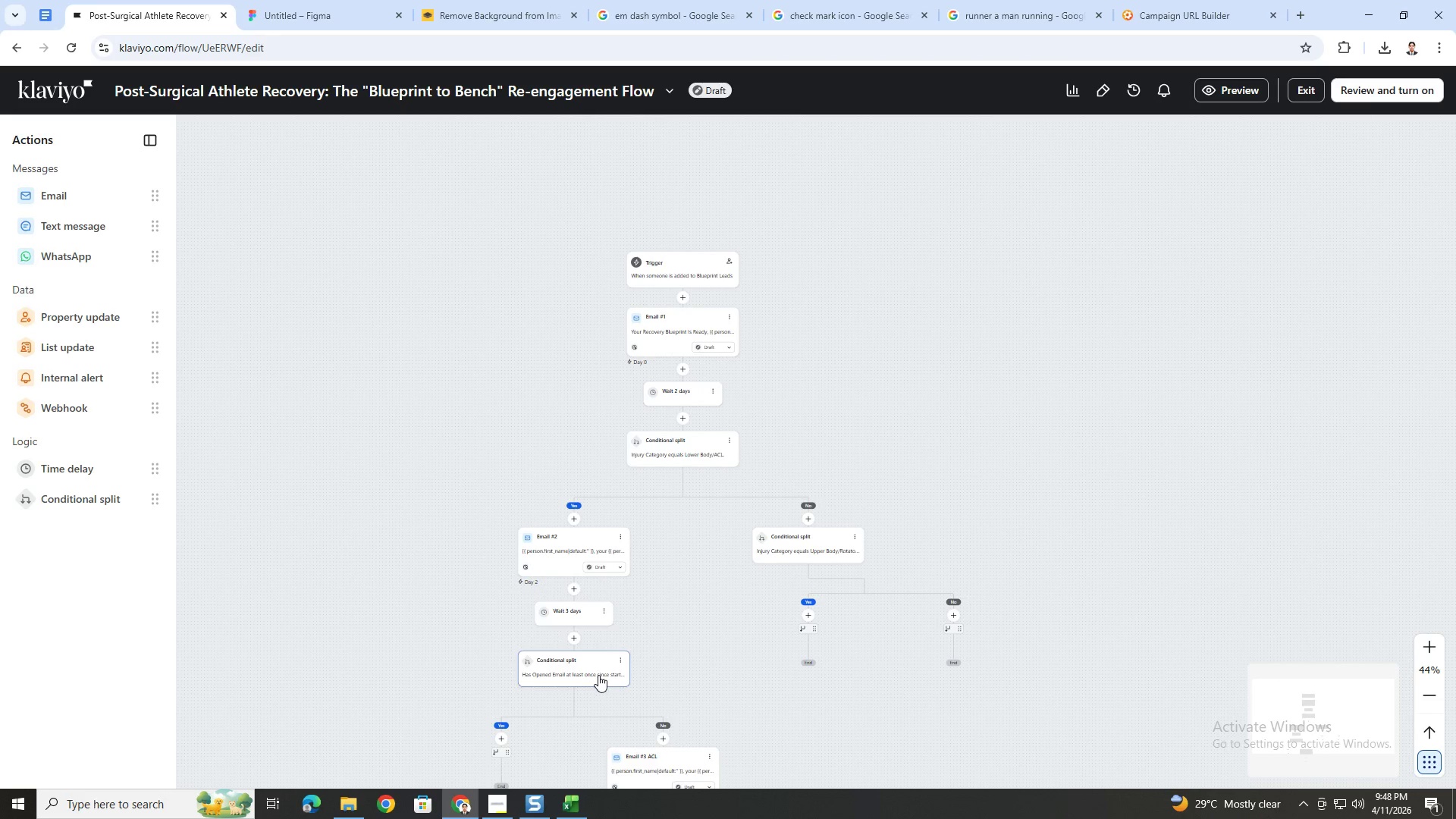 
hold_key(key=ControlLeft, duration=0.55)
scroll: coordinate [641, 627], scroll_direction: up, amount: 2.0
 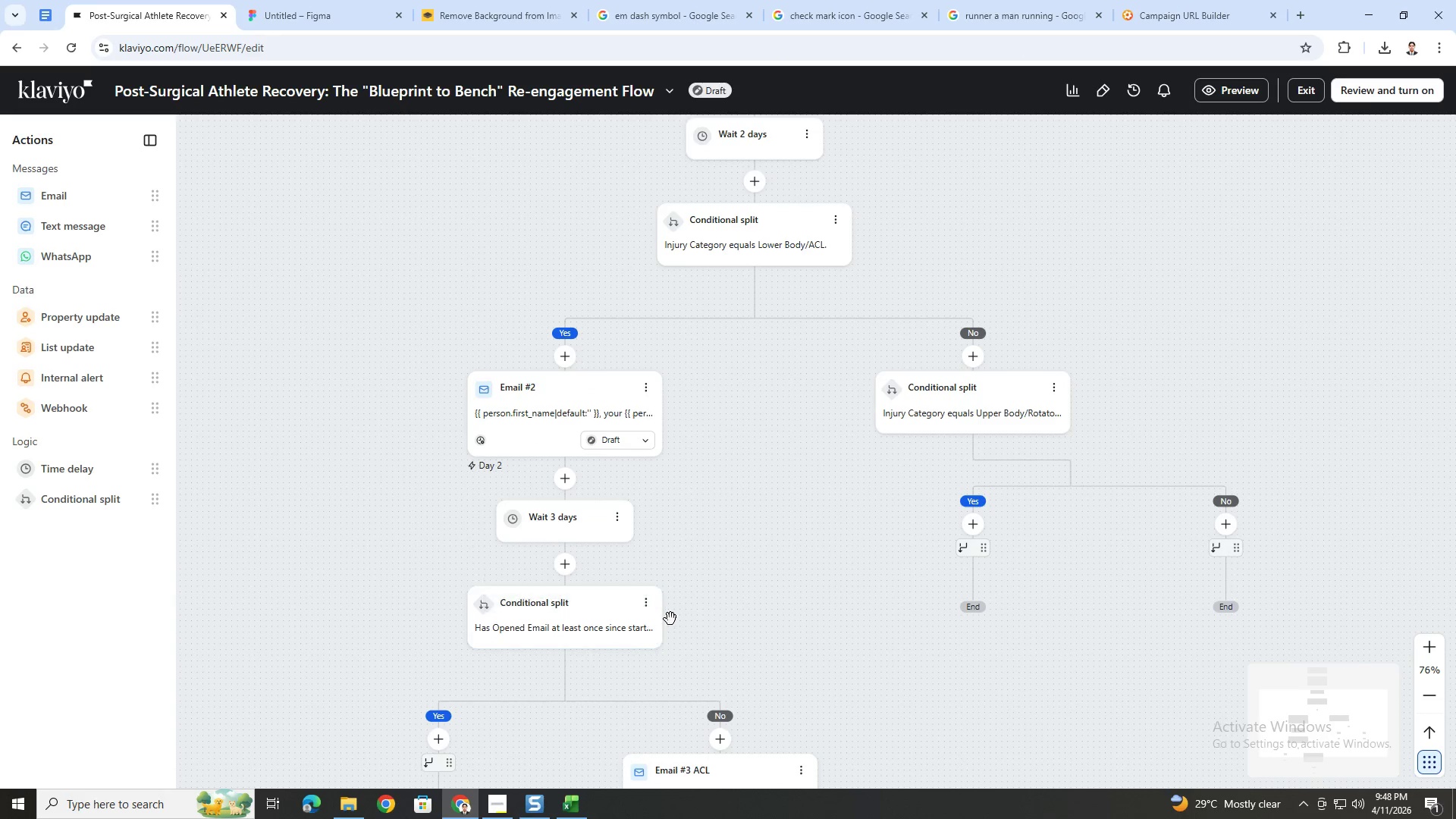 
scroll: coordinate [671, 619], scroll_direction: down, amount: 2.0
 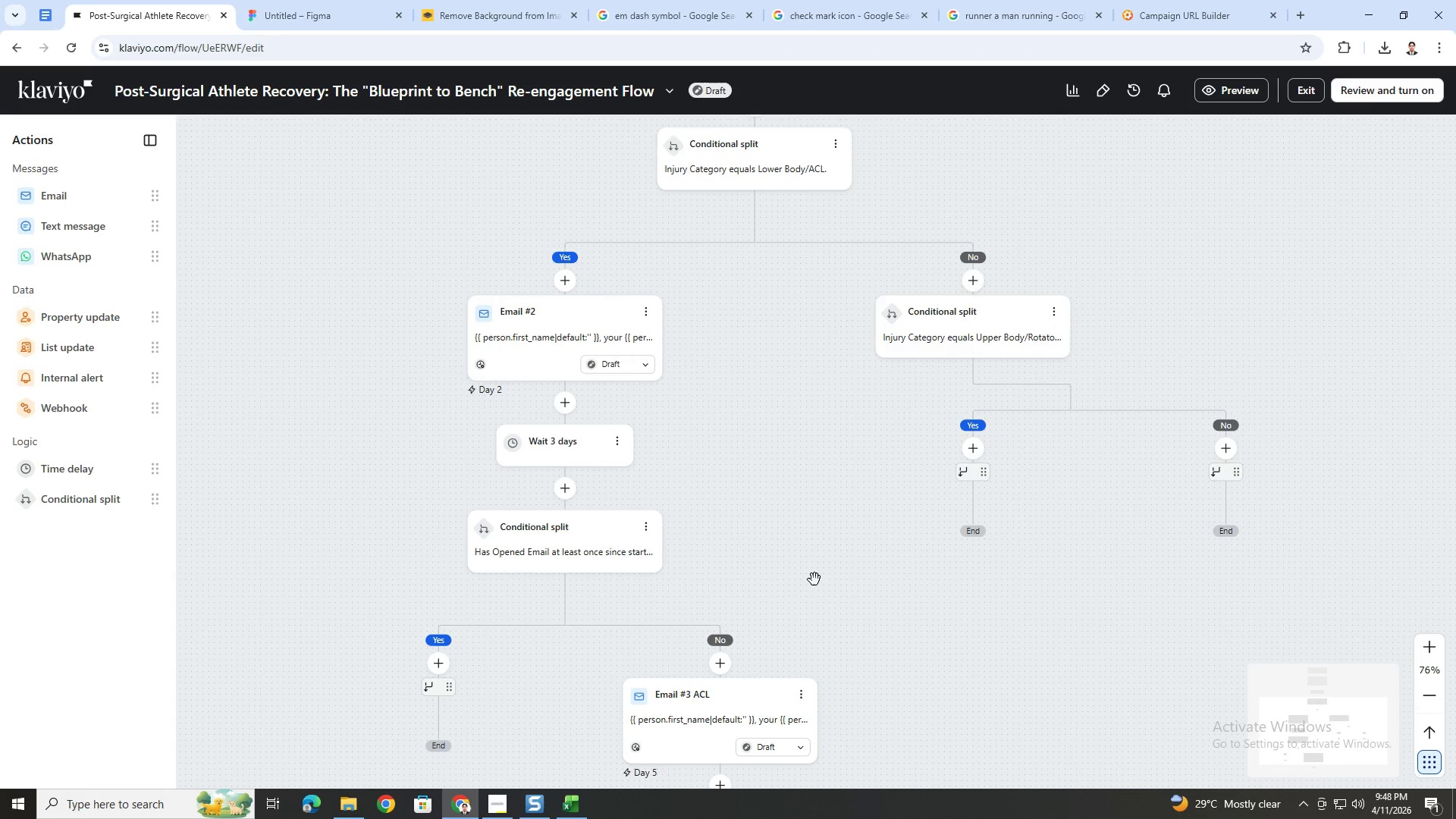 
scroll: coordinate [815, 579], scroll_direction: up, amount: 2.0
 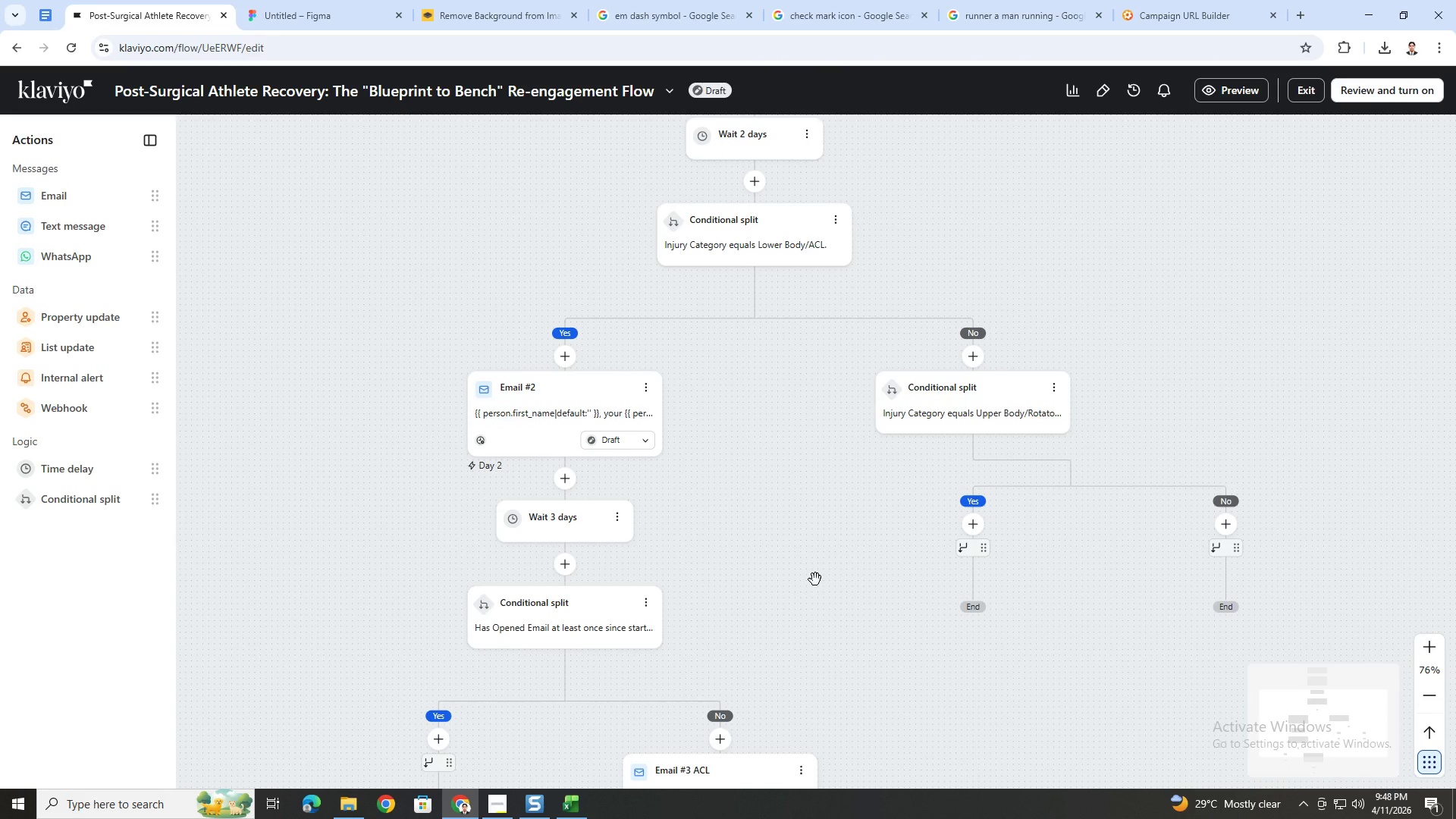 
scroll: coordinate [834, 579], scroll_direction: down, amount: 7.0
 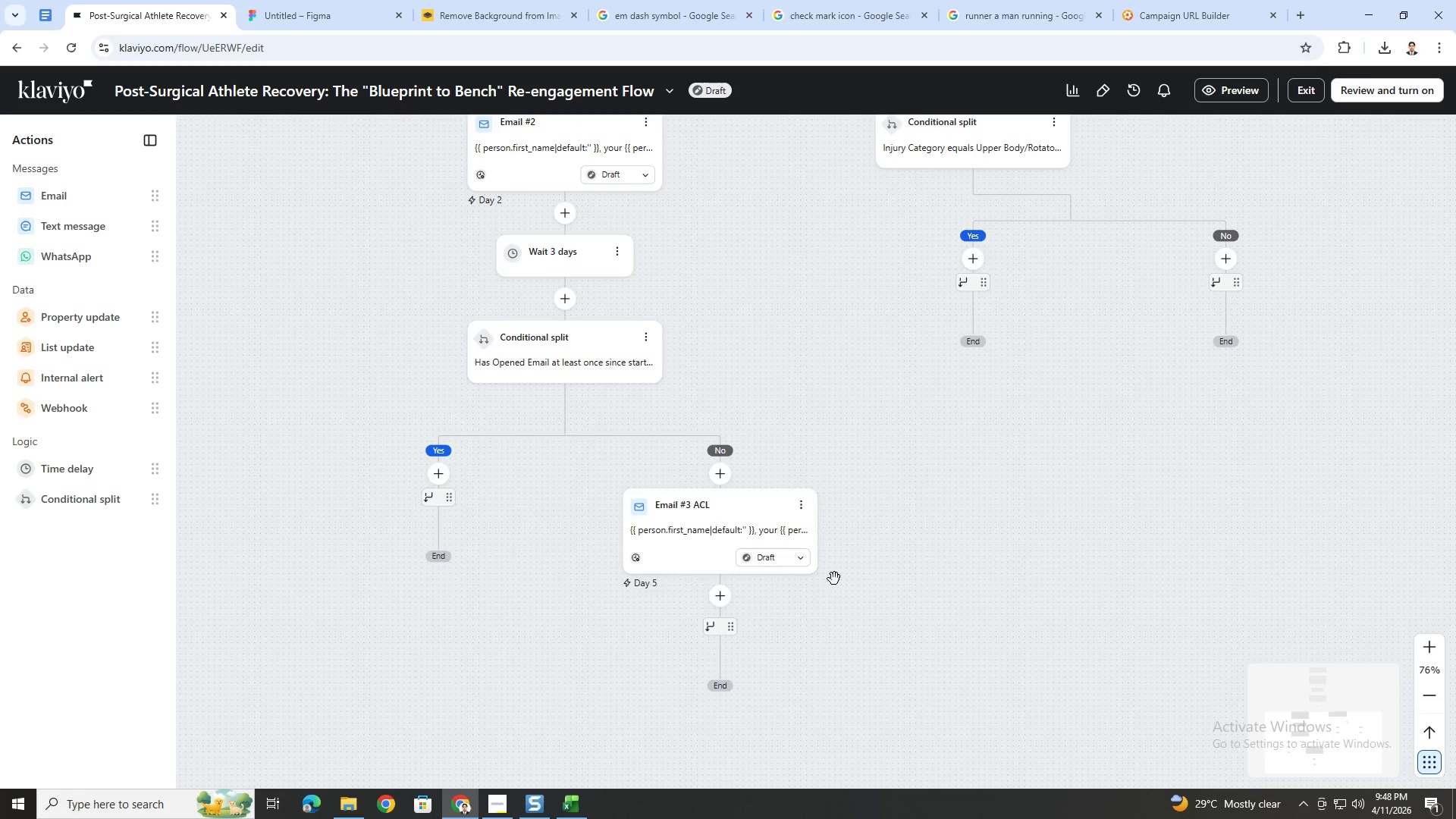 
scroll: coordinate [834, 579], scroll_direction: up, amount: 6.0
 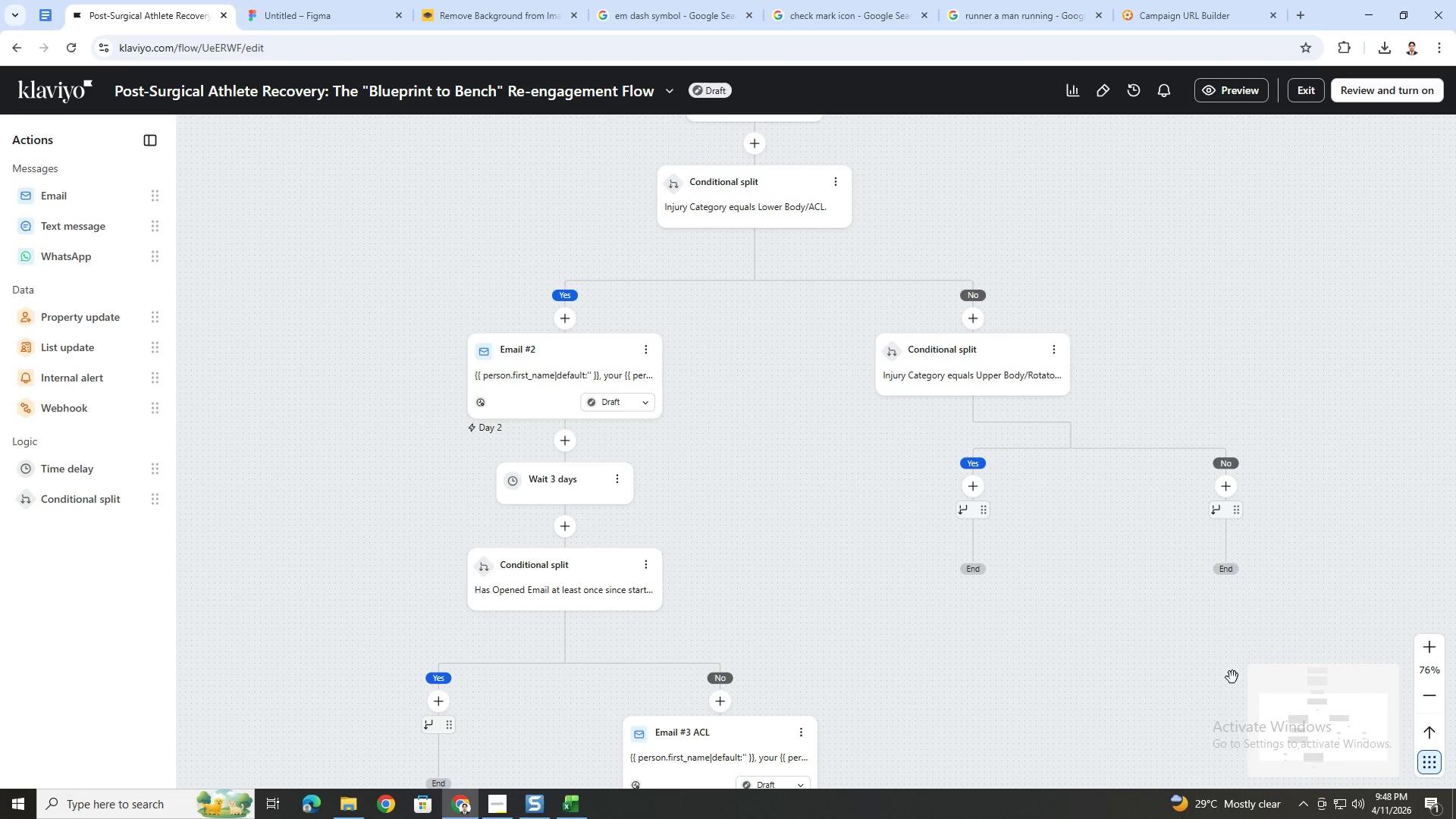 
right_click([1334, 685])
 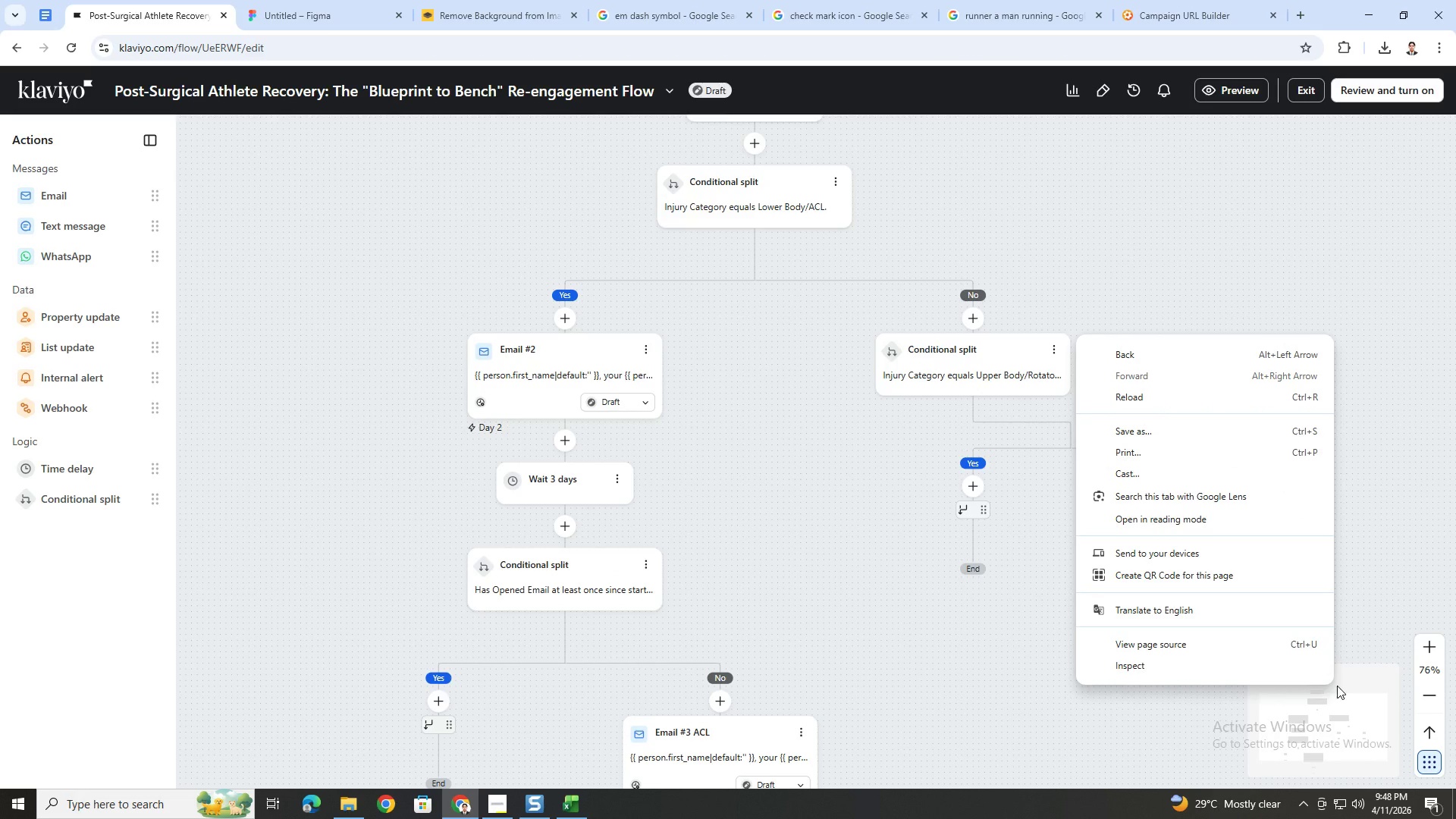 
wait(7.3)
 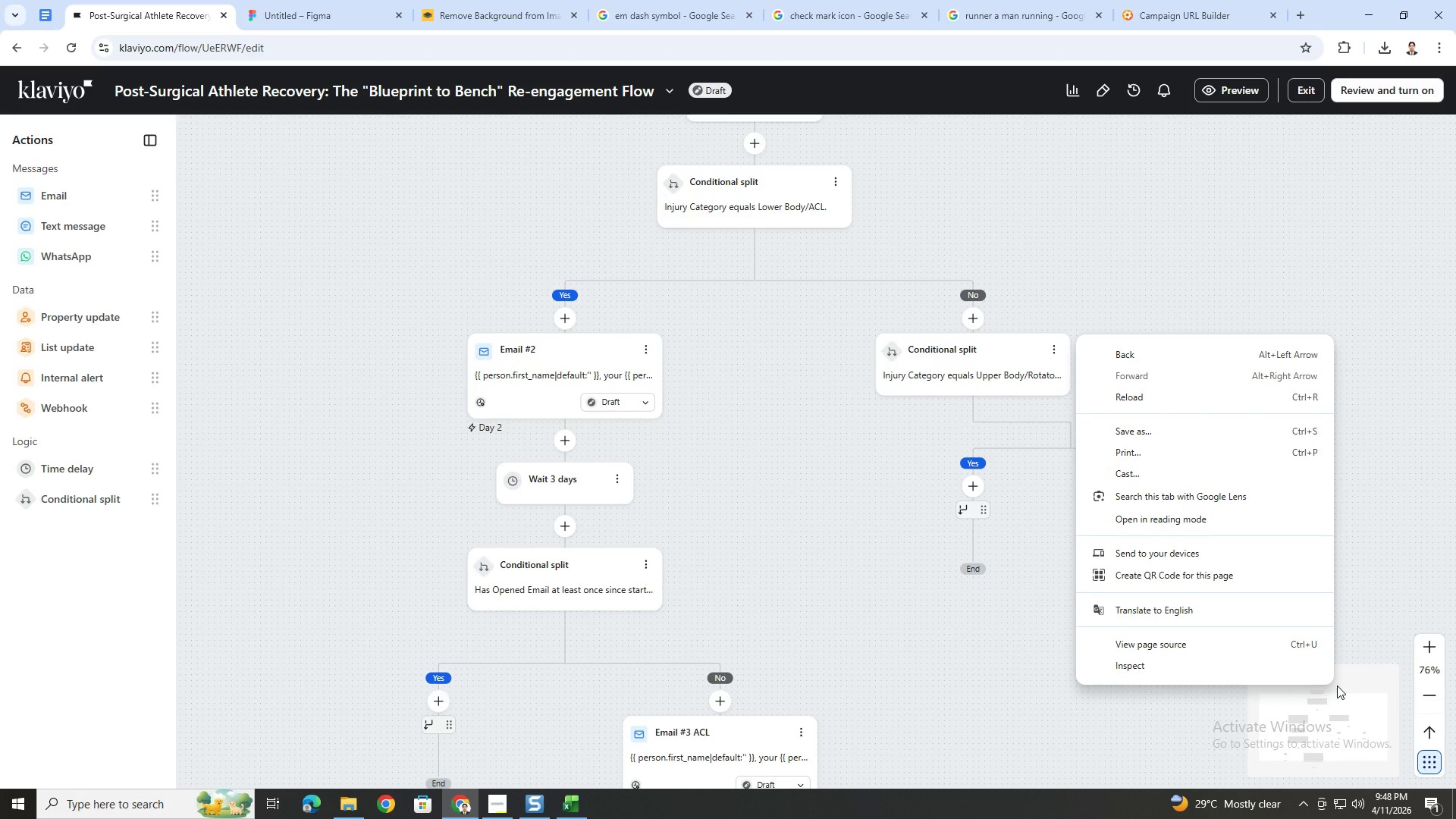 
left_click([877, 610])
 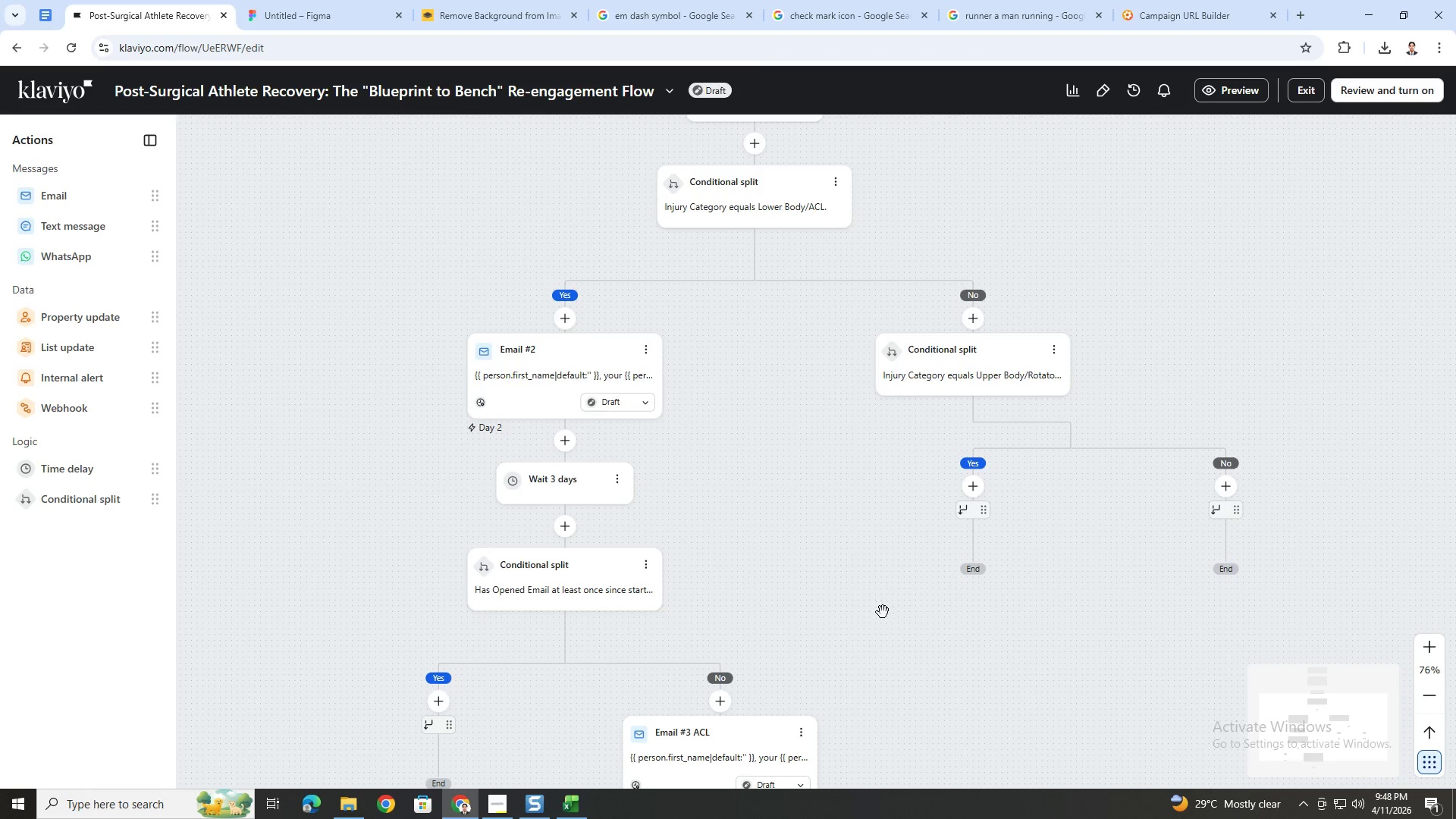 
scroll: coordinate [887, 615], scroll_direction: down, amount: 1.0
 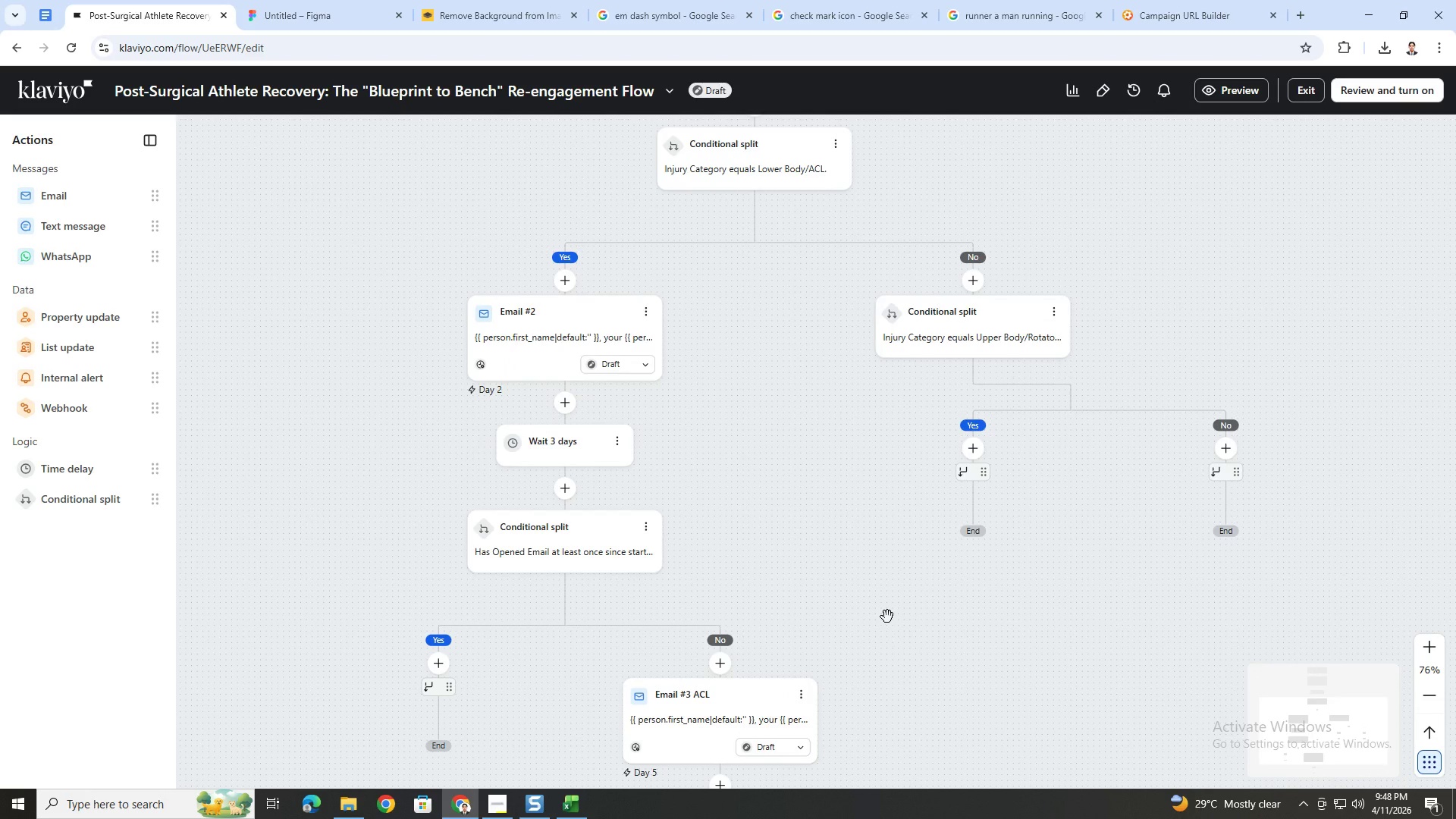 
wait(7.88)
 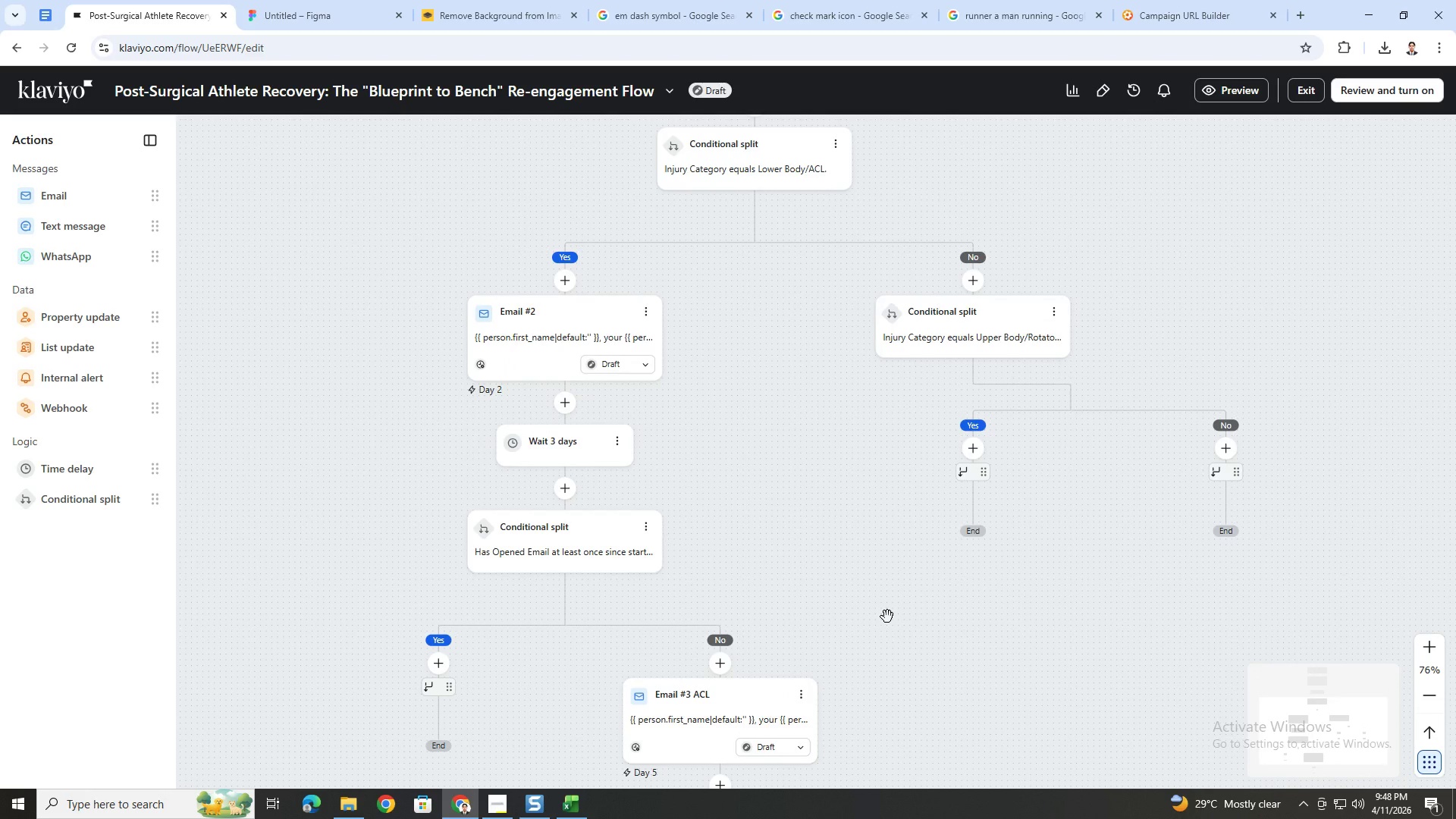 
scroll: coordinate [908, 618], scroll_direction: down, amount: 2.0
 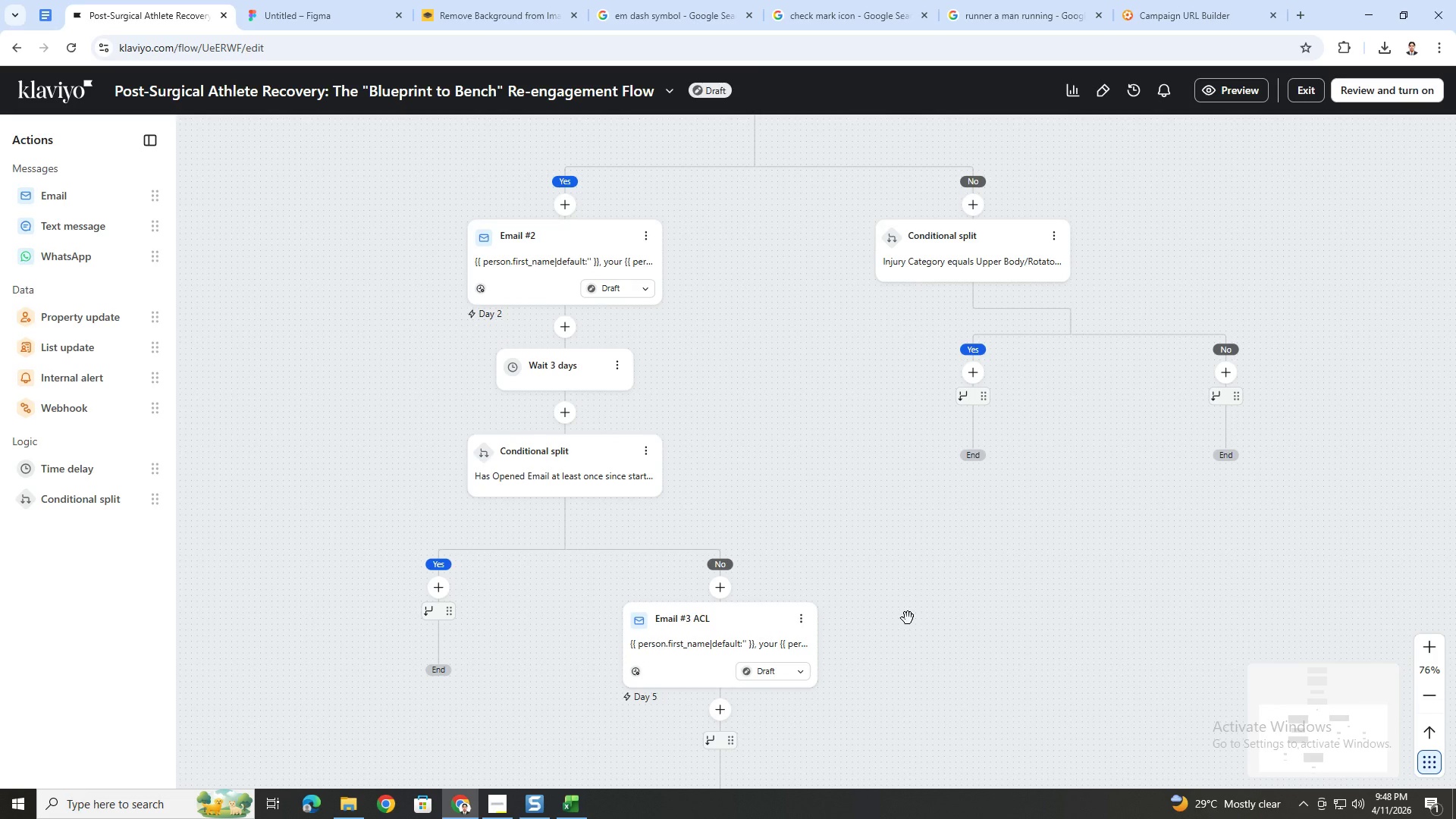 
key(Alt+Tab)